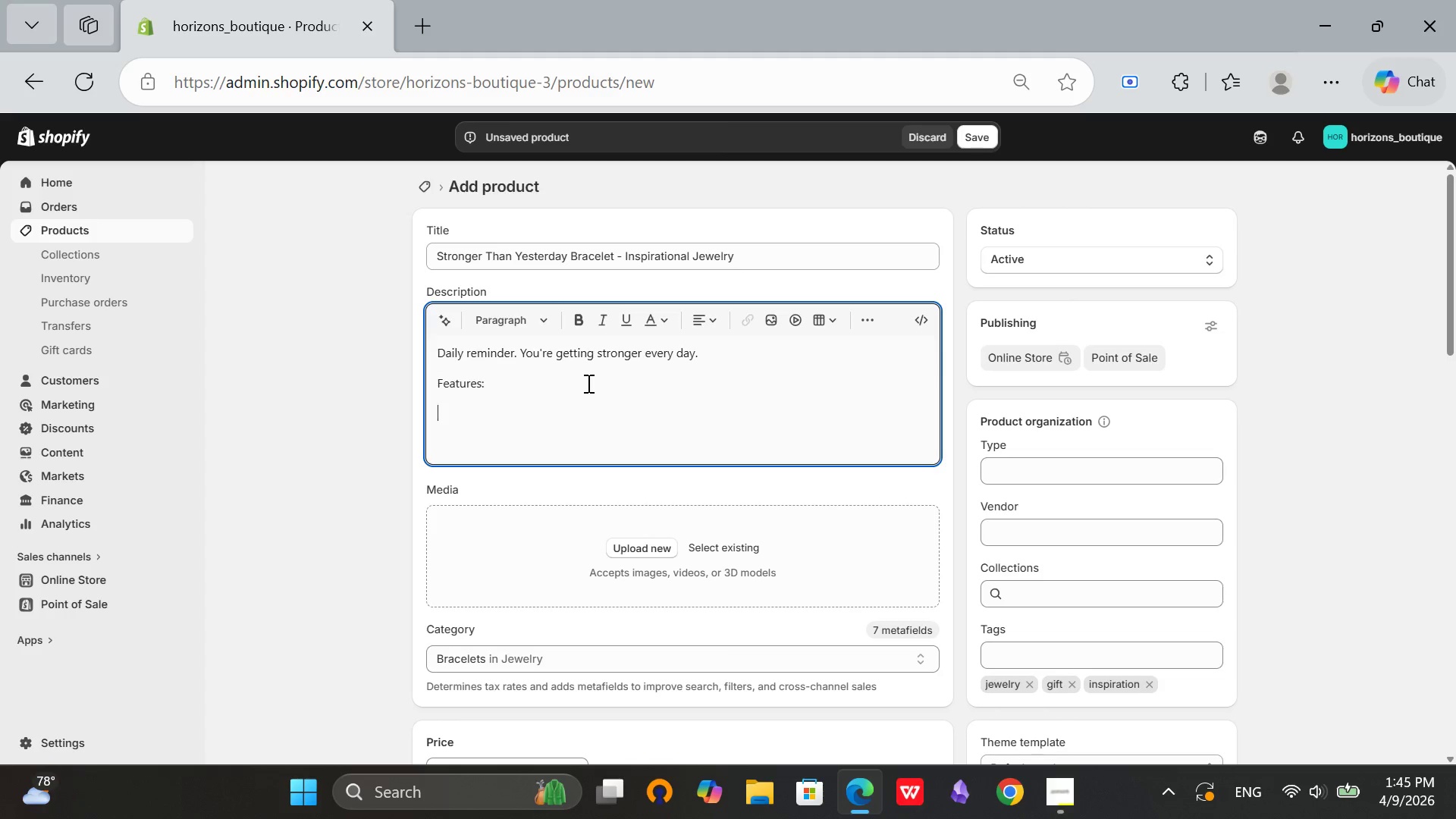 
key(Enter)
 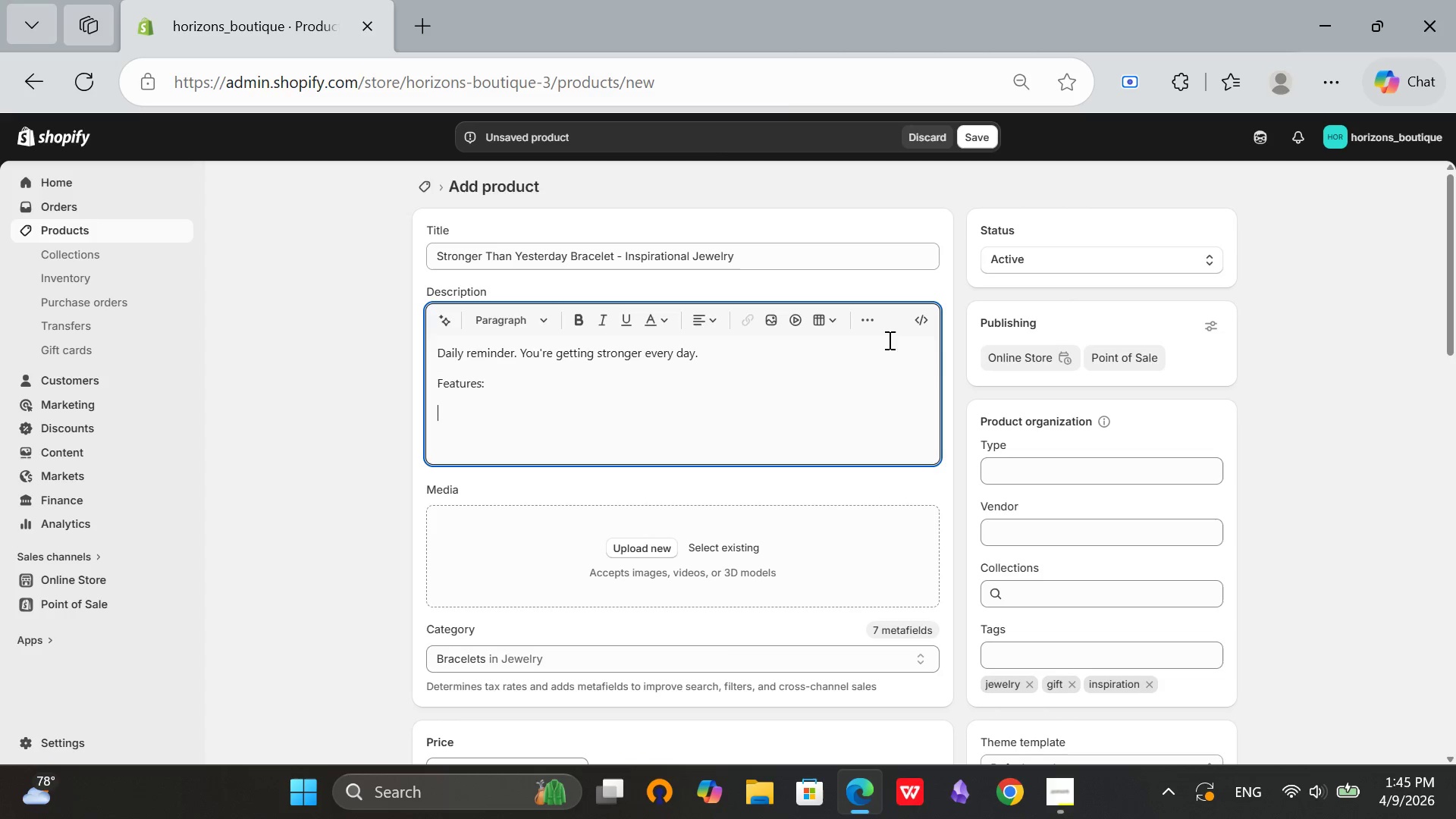 
left_click([872, 328])
 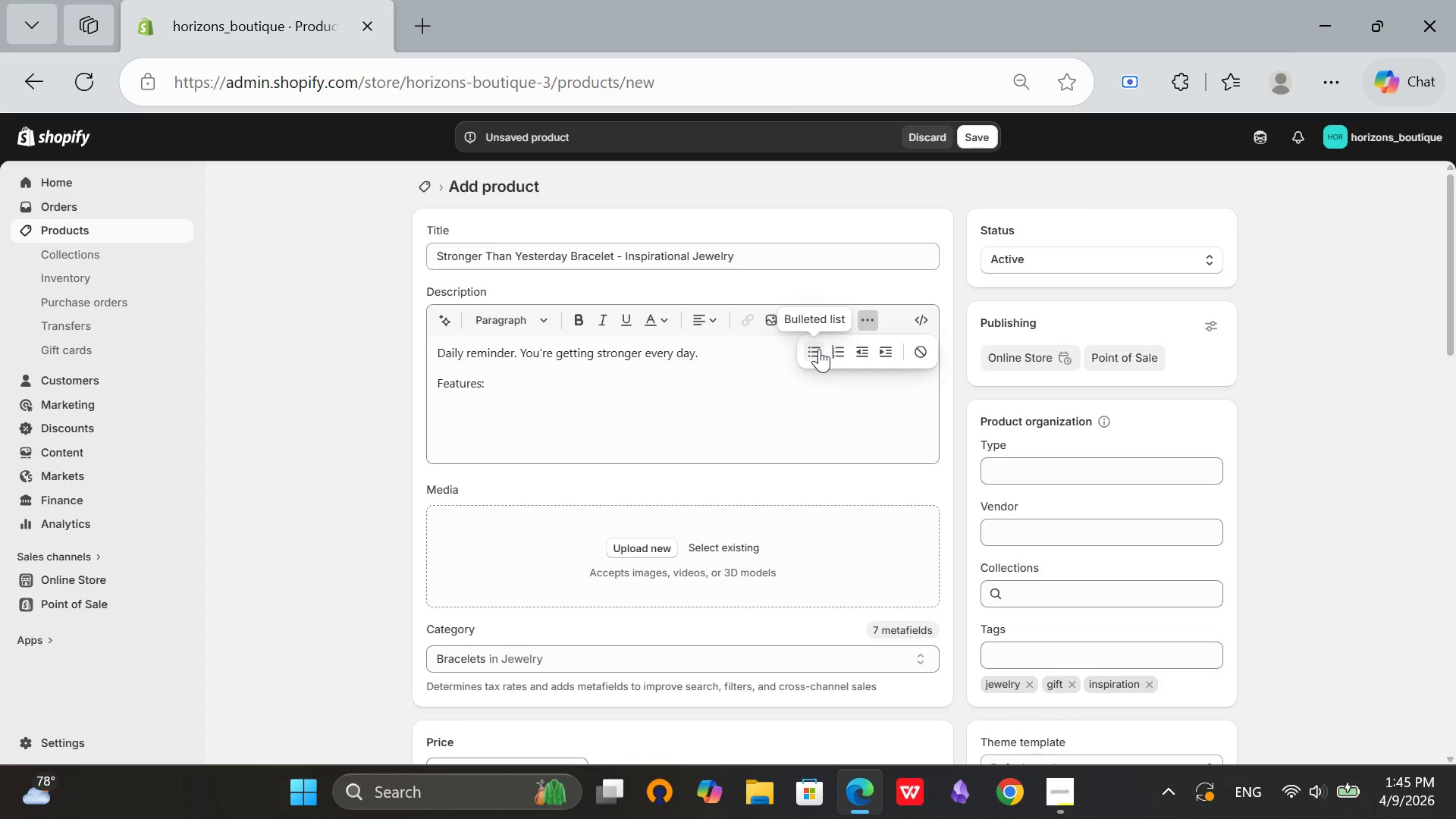 
left_click([819, 349])
 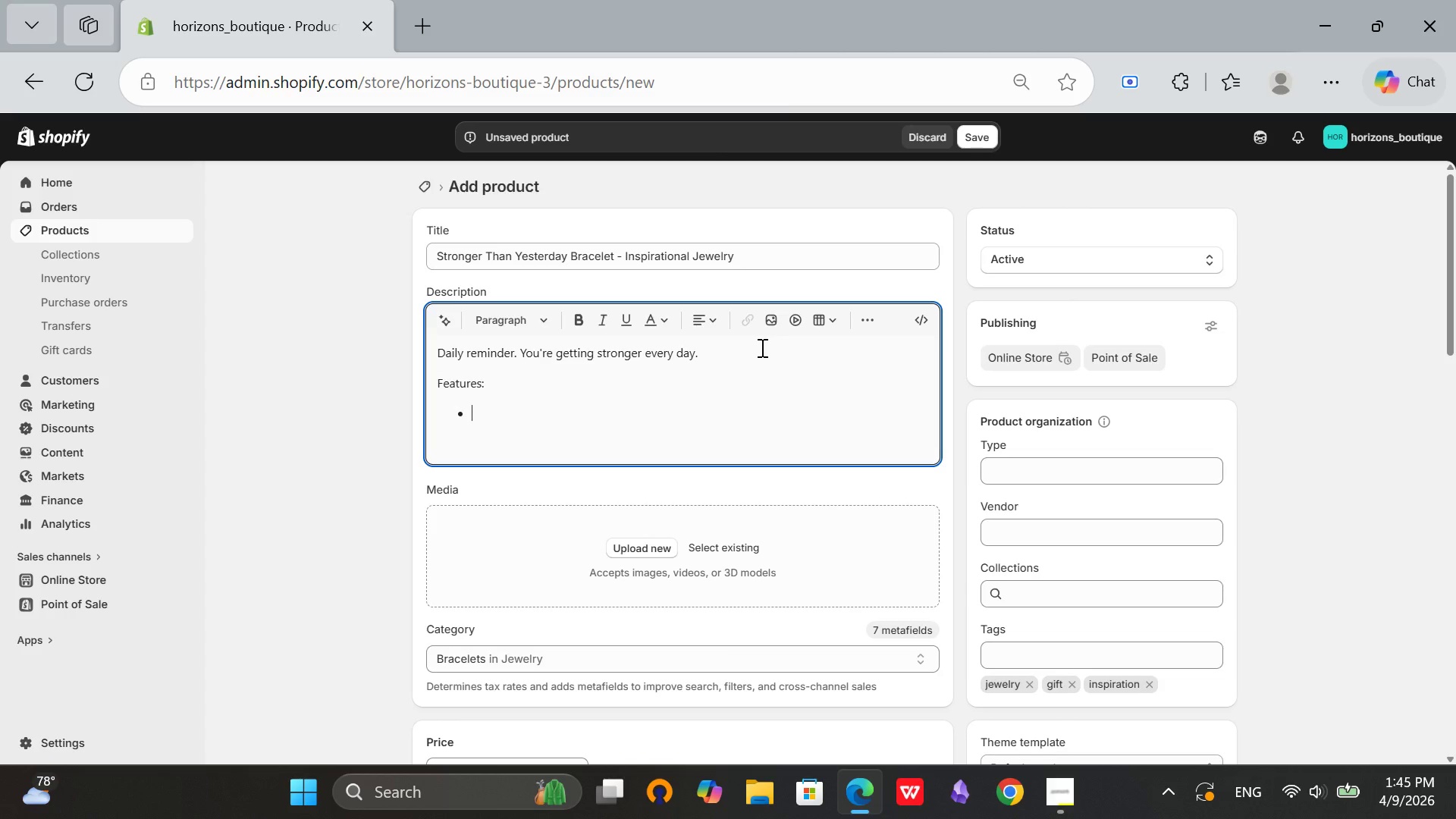 
type(Stainless stell)
key(Backspace)
key(Backspace)
type(el)
 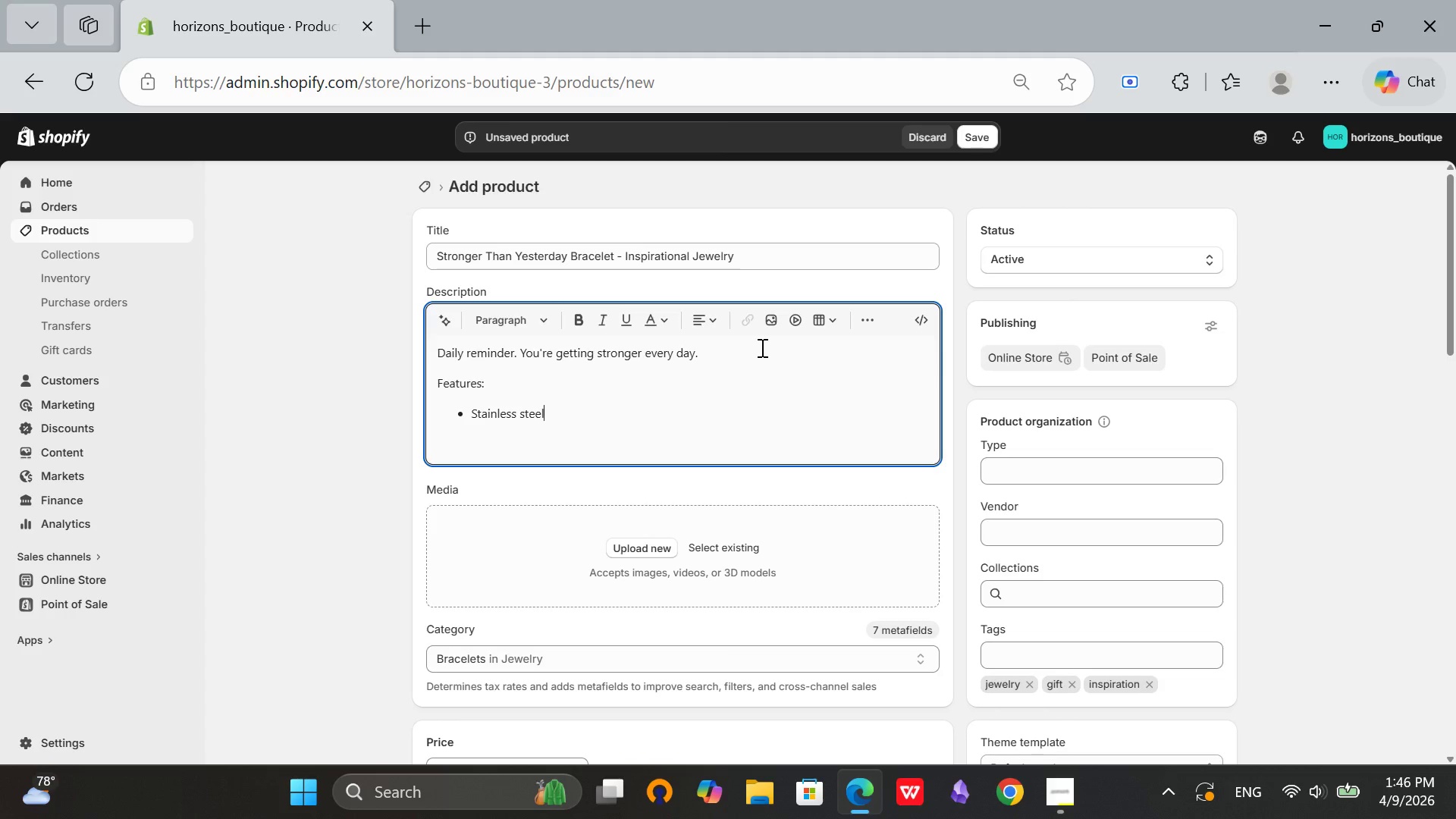 
key(Enter)
 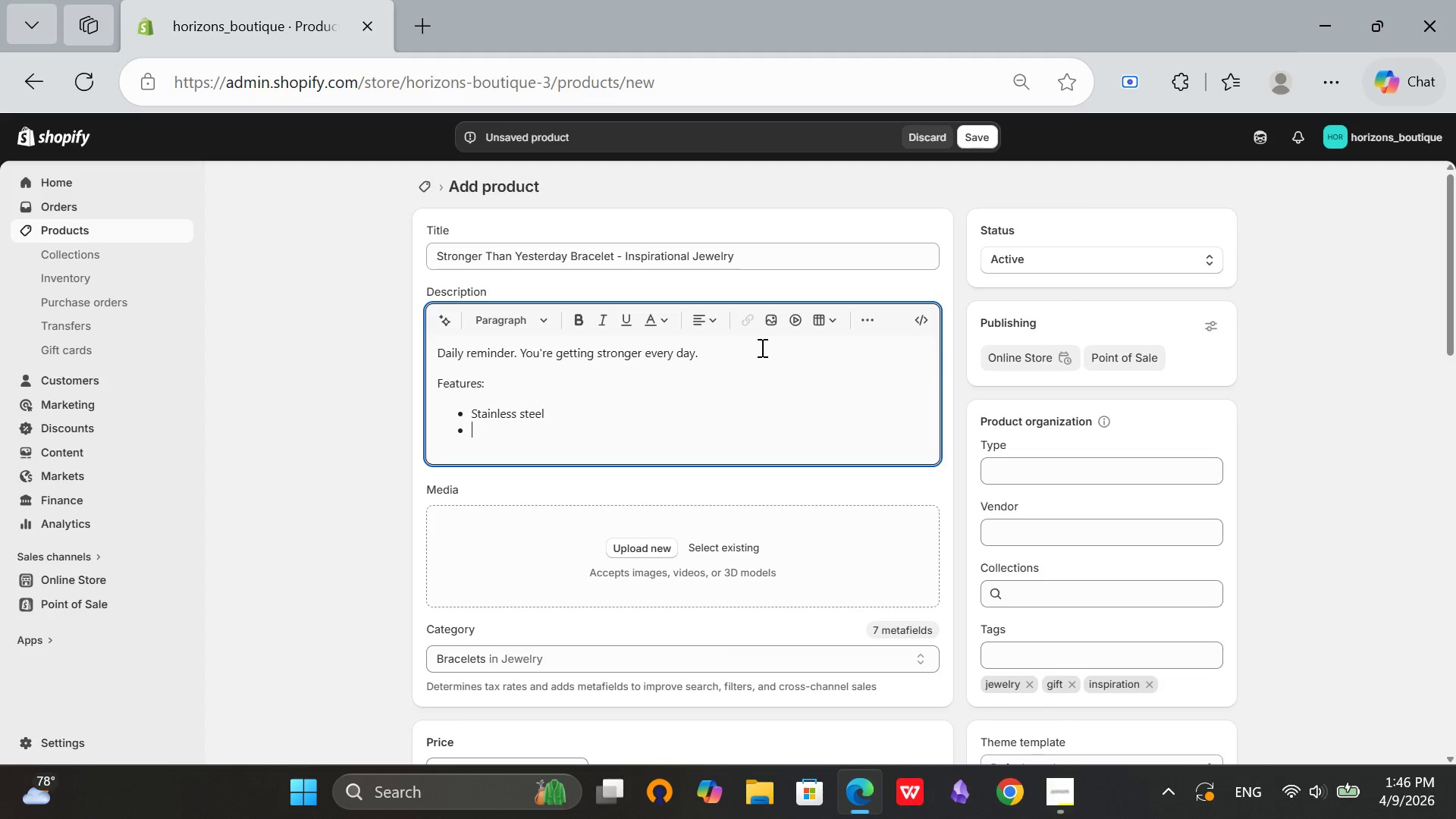 
type(Adjustable)
 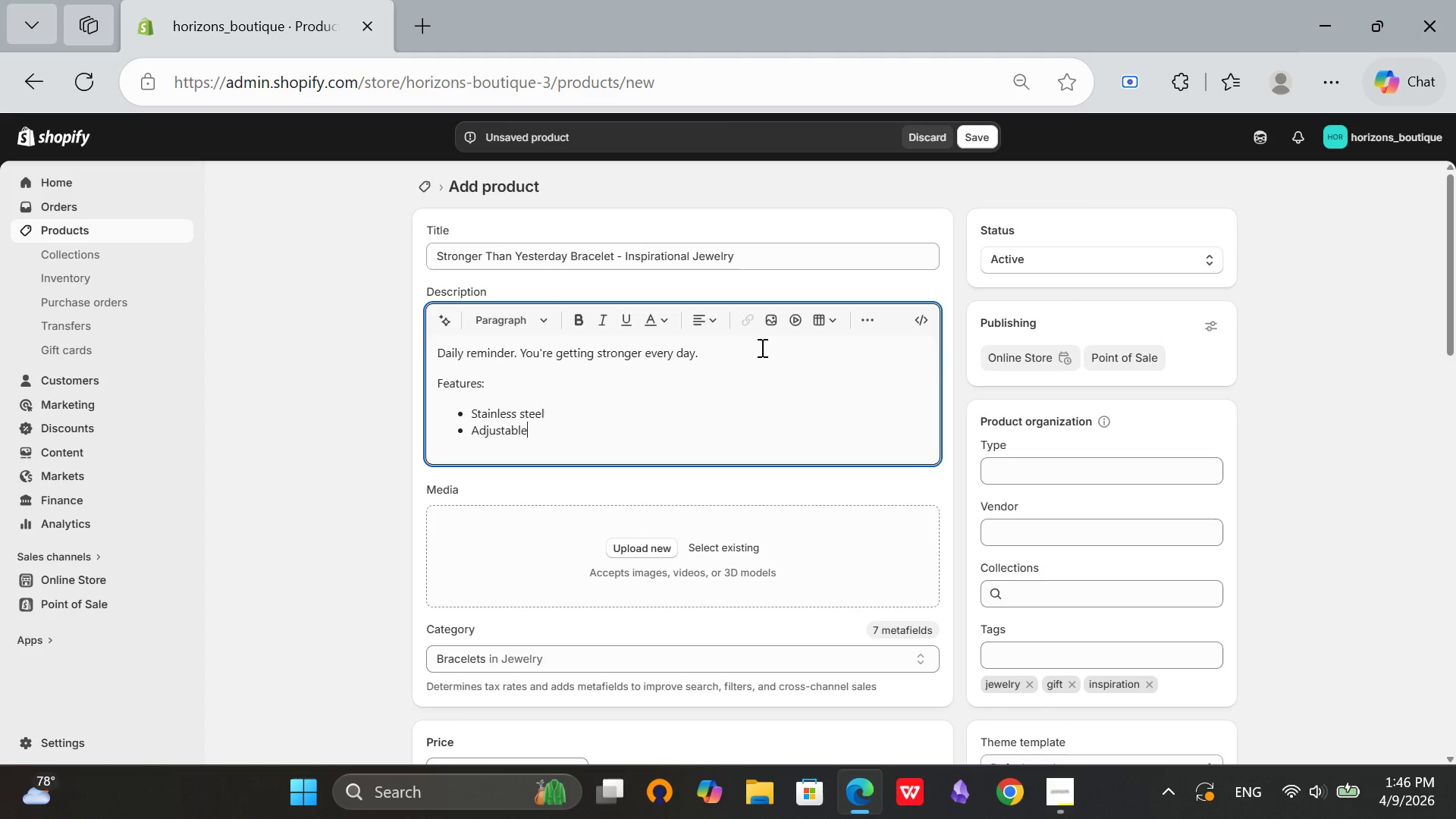 
key(Enter)
 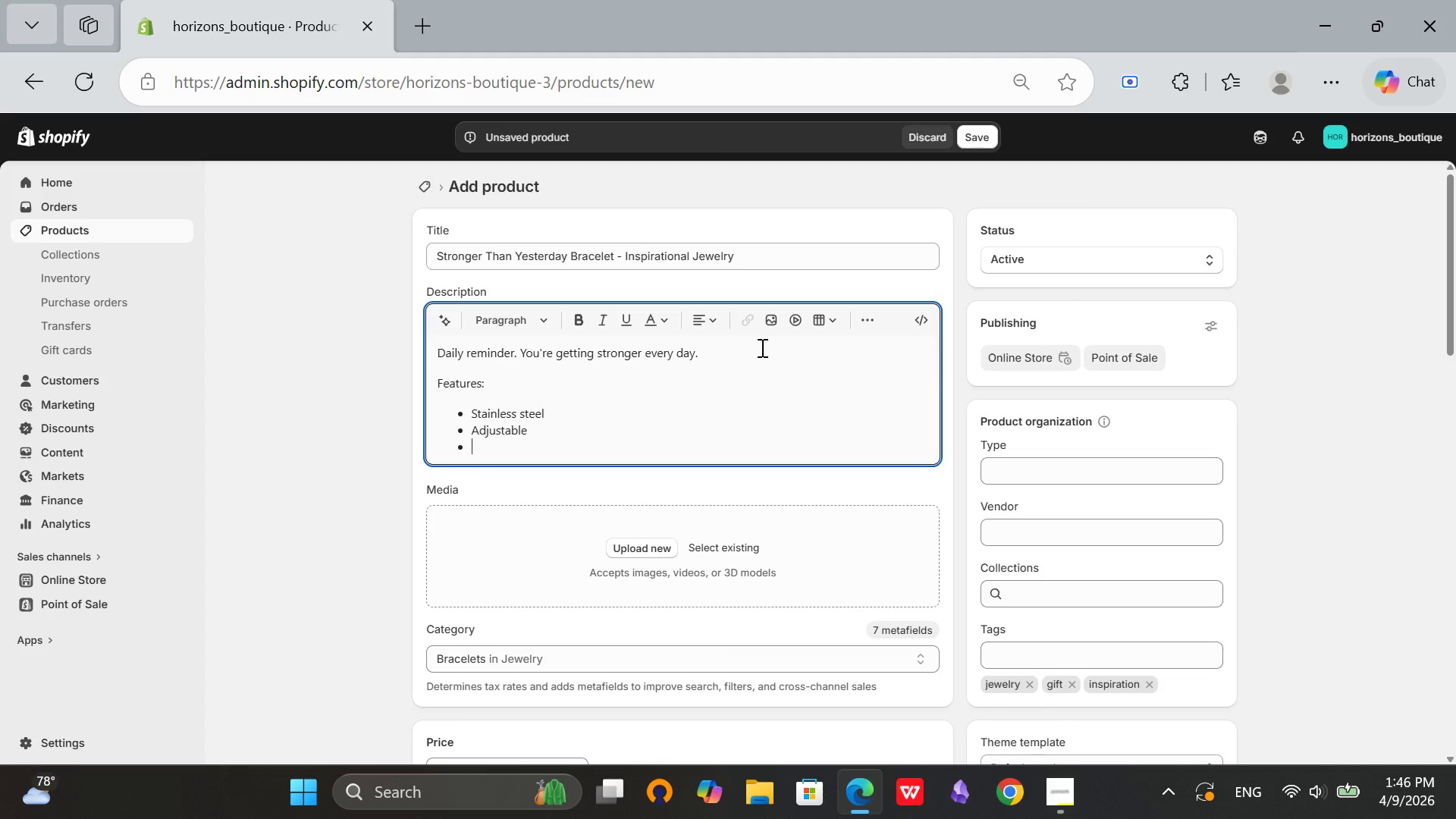 
type(Engraved ,essa)
key(Backspace)
key(Backspace)
key(Backspace)
key(Backspace)
key(Backspace)
type(message)
 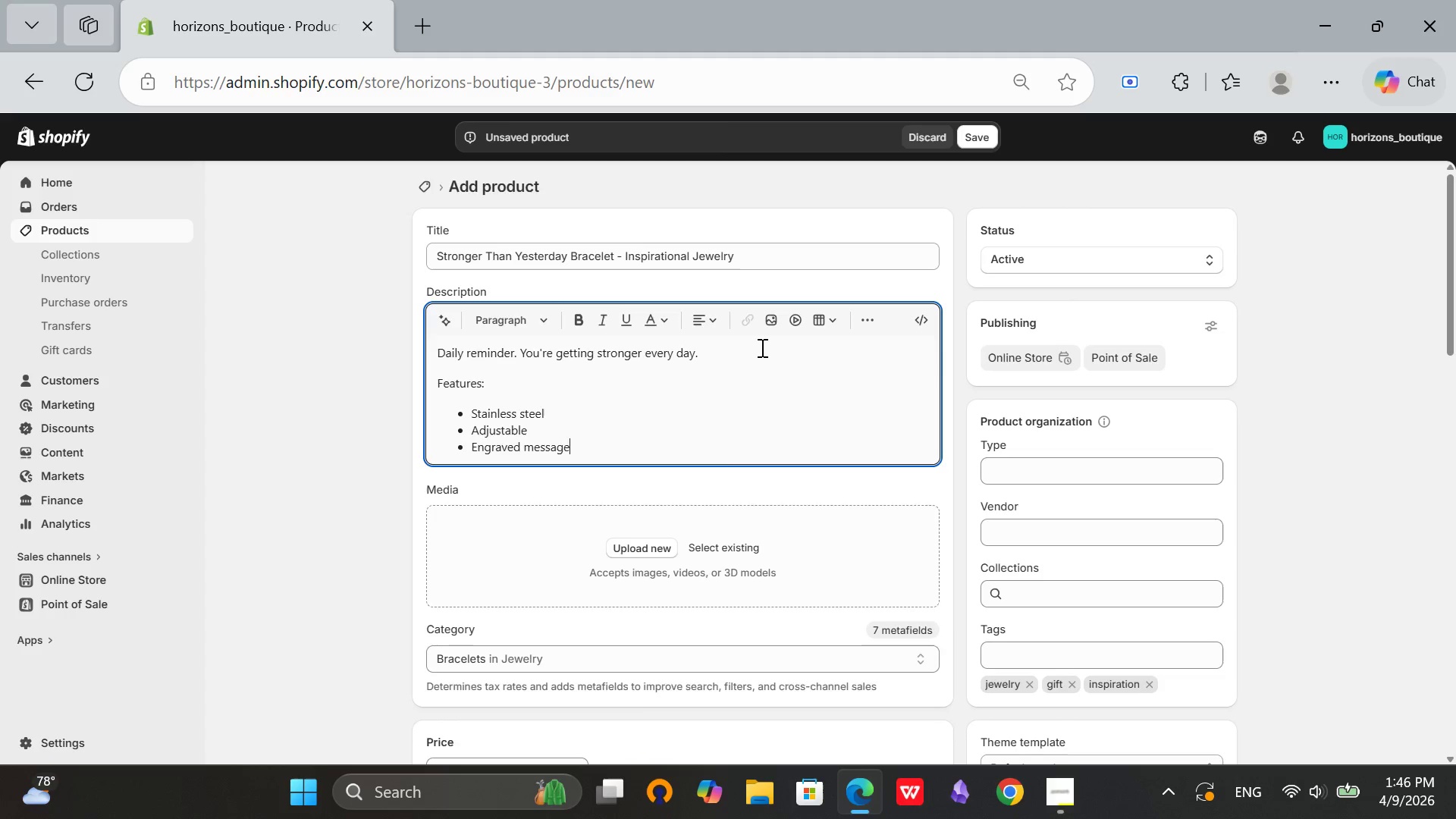 
key(Enter)
 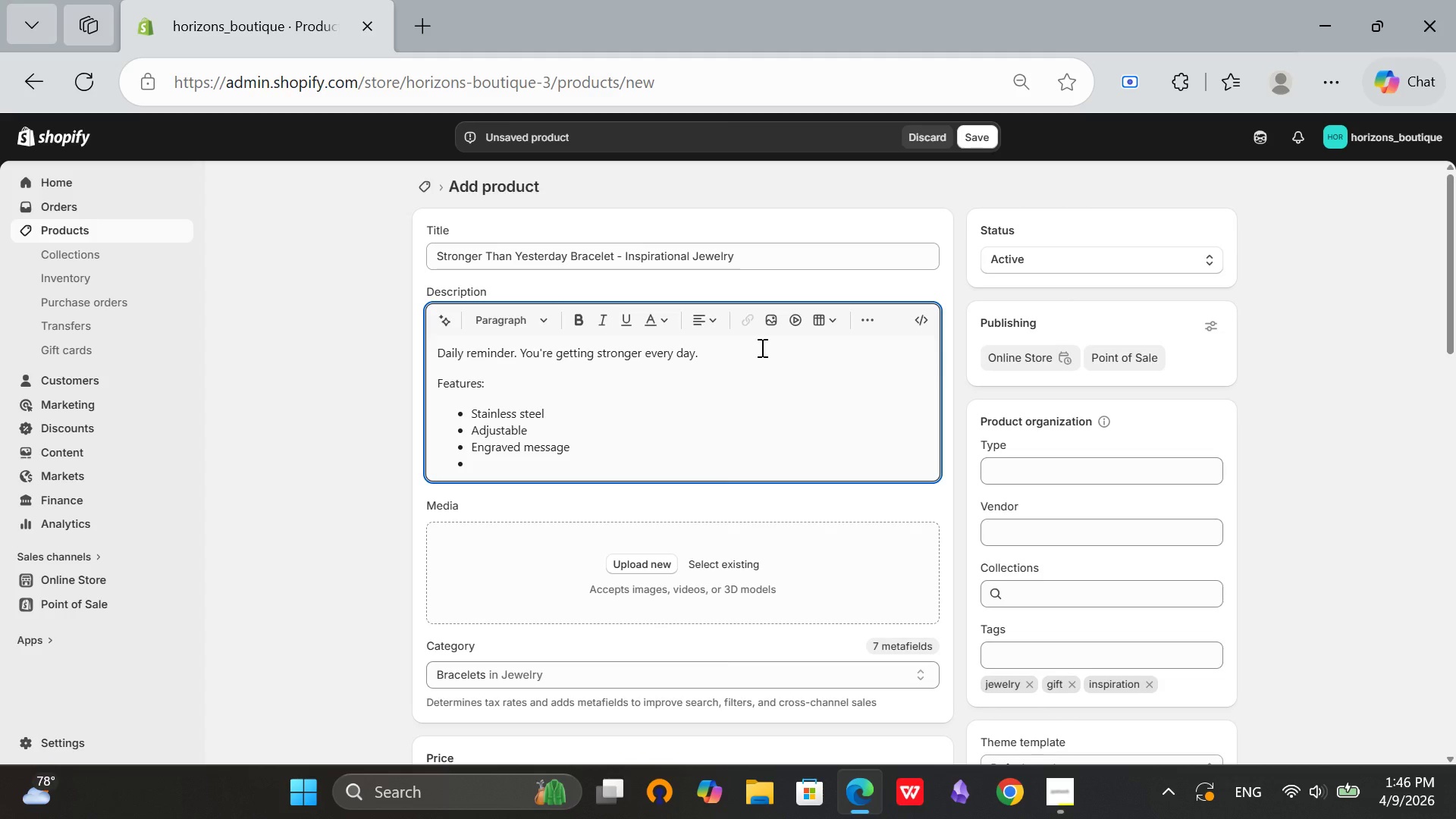 
type(Tarnish resistant)
 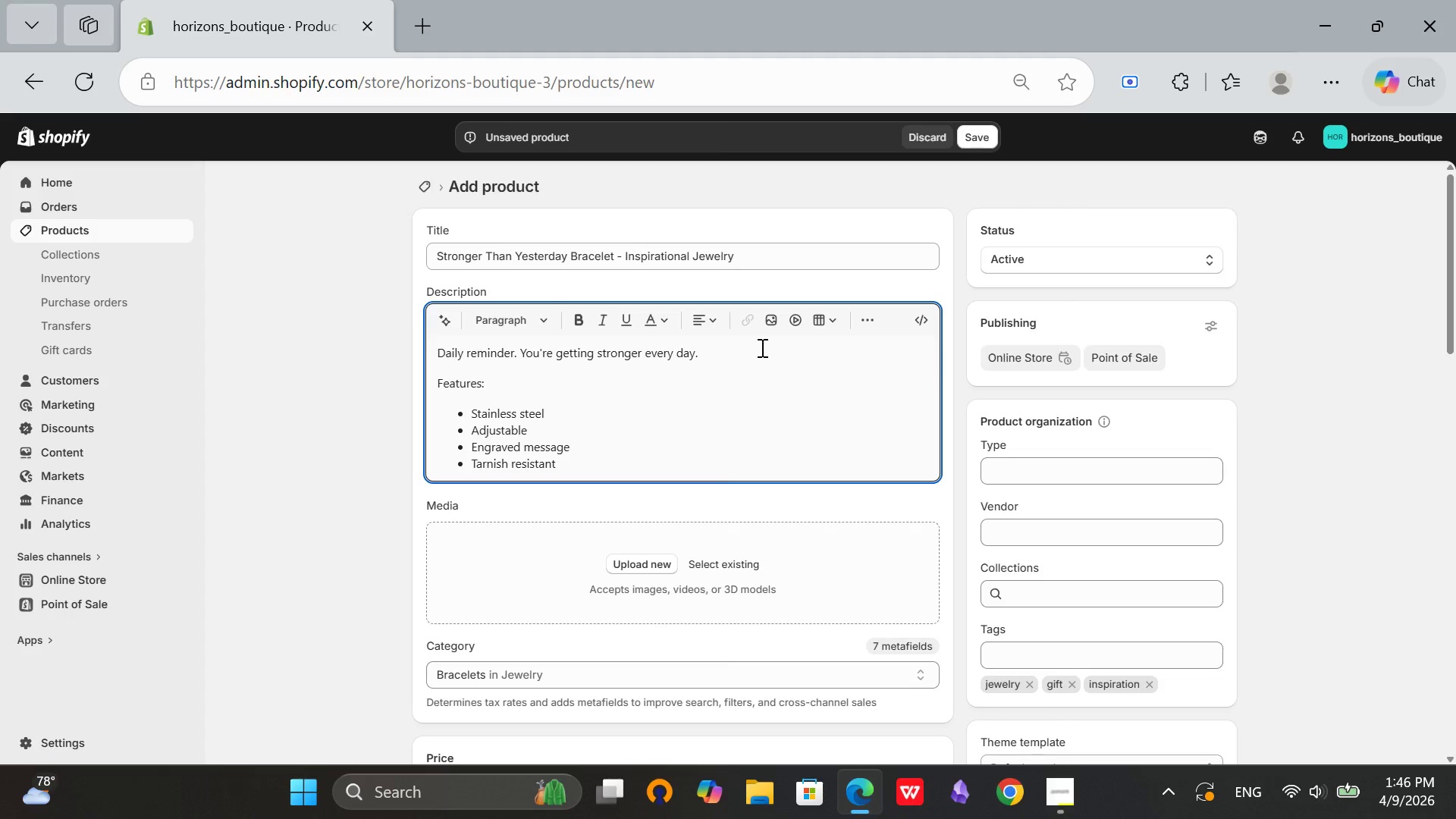 
key(Enter)
 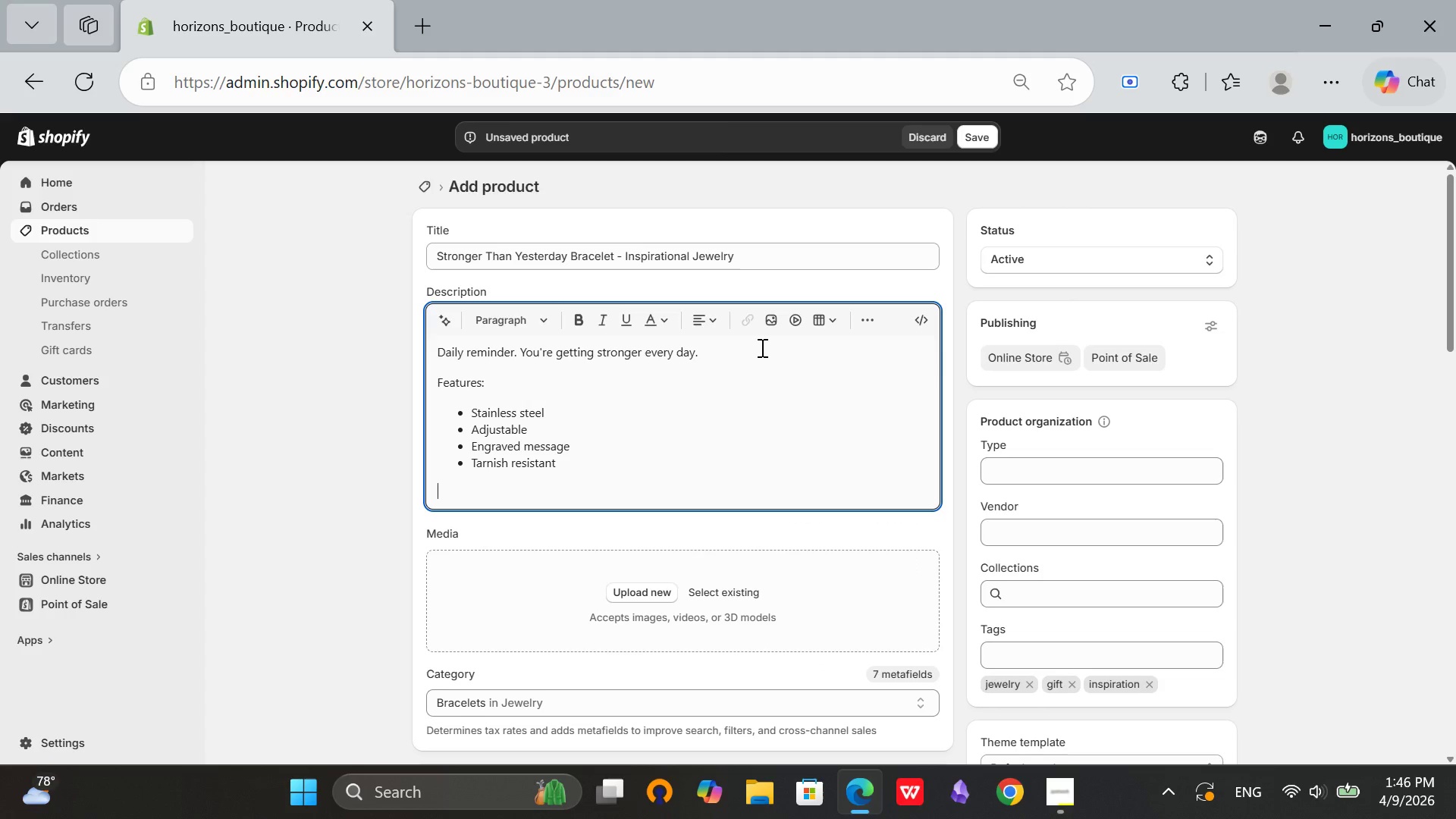 
key(Enter)
 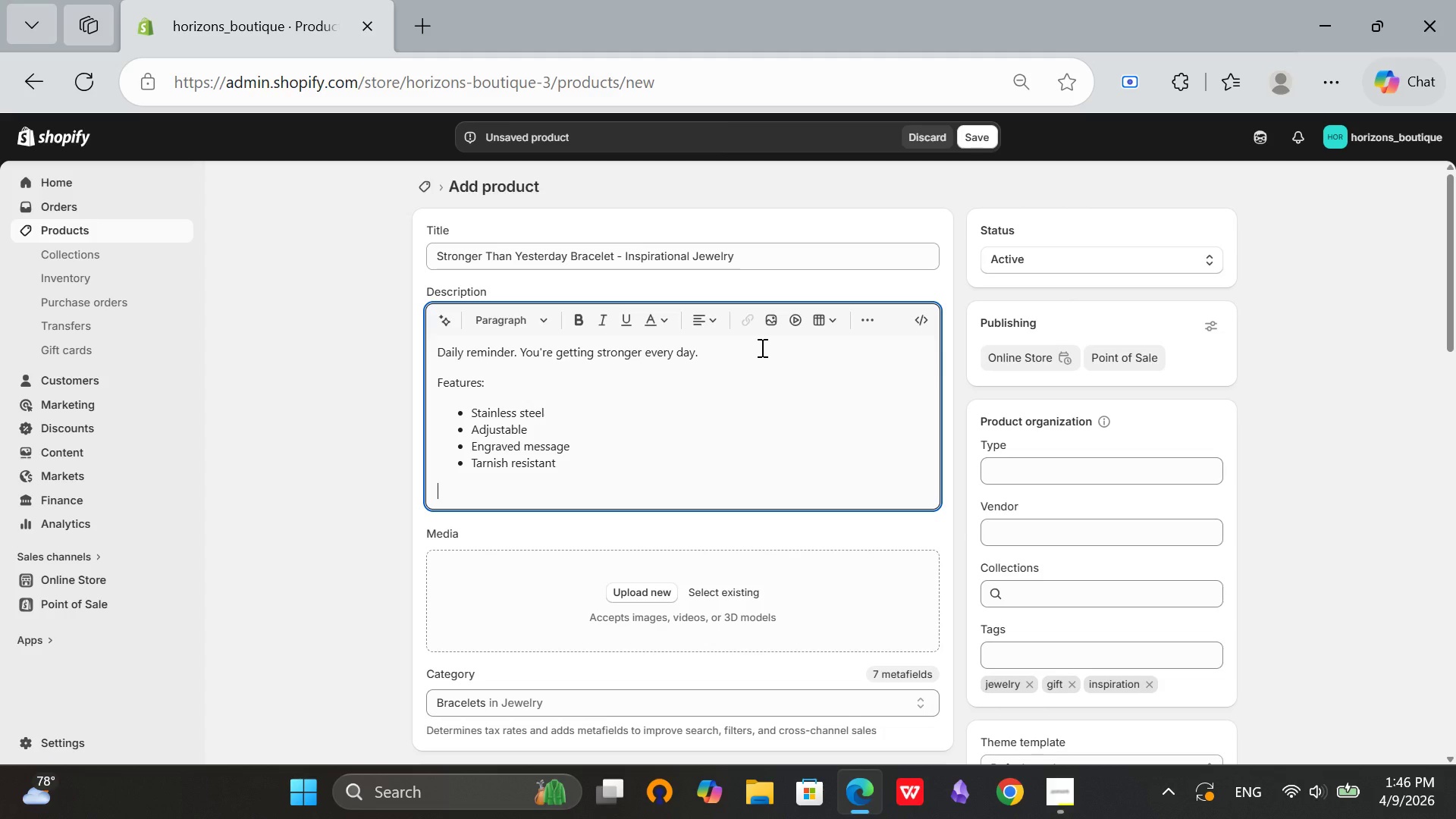 
wait(17.03)
 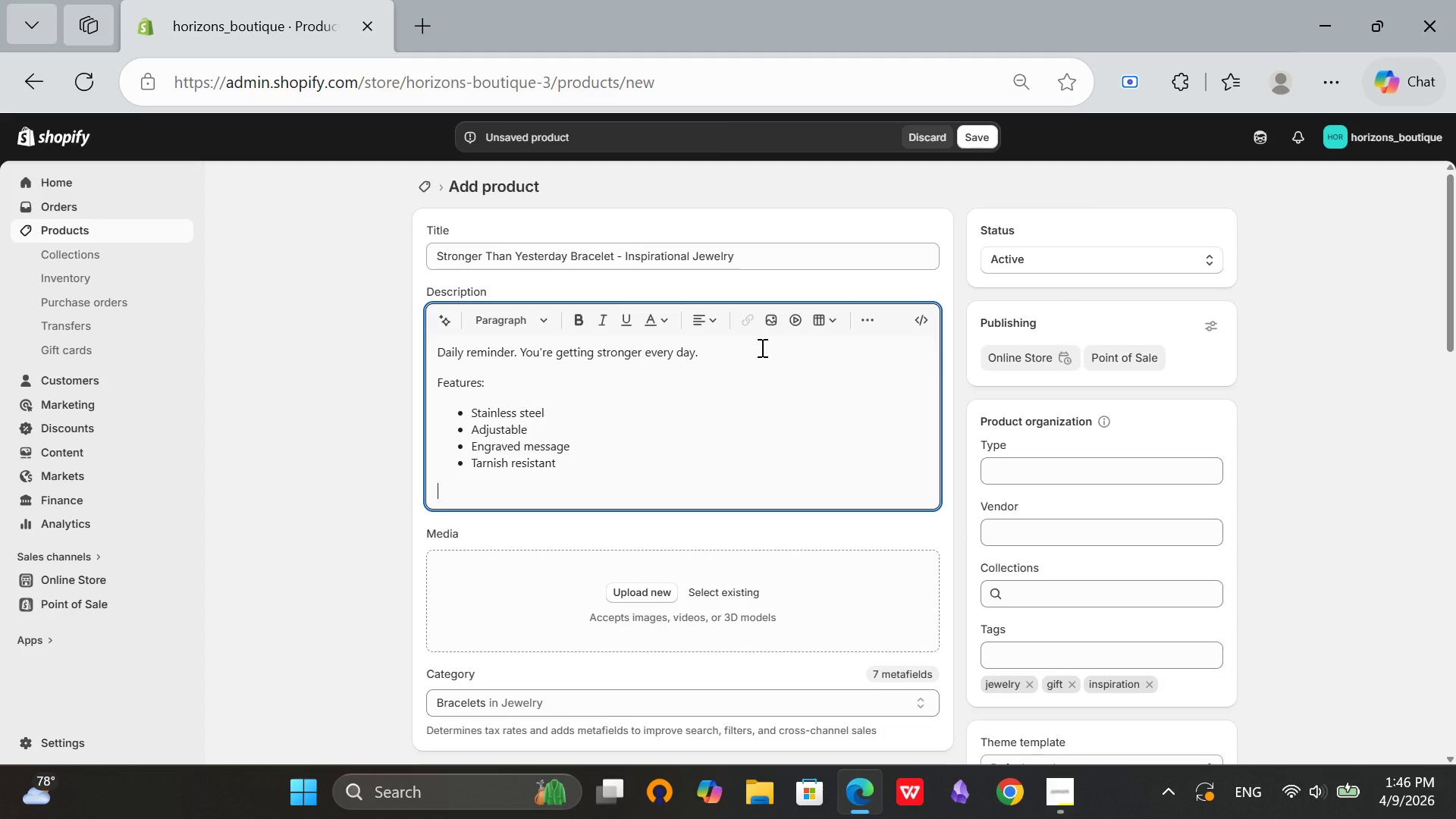 
left_click([431, 20])
 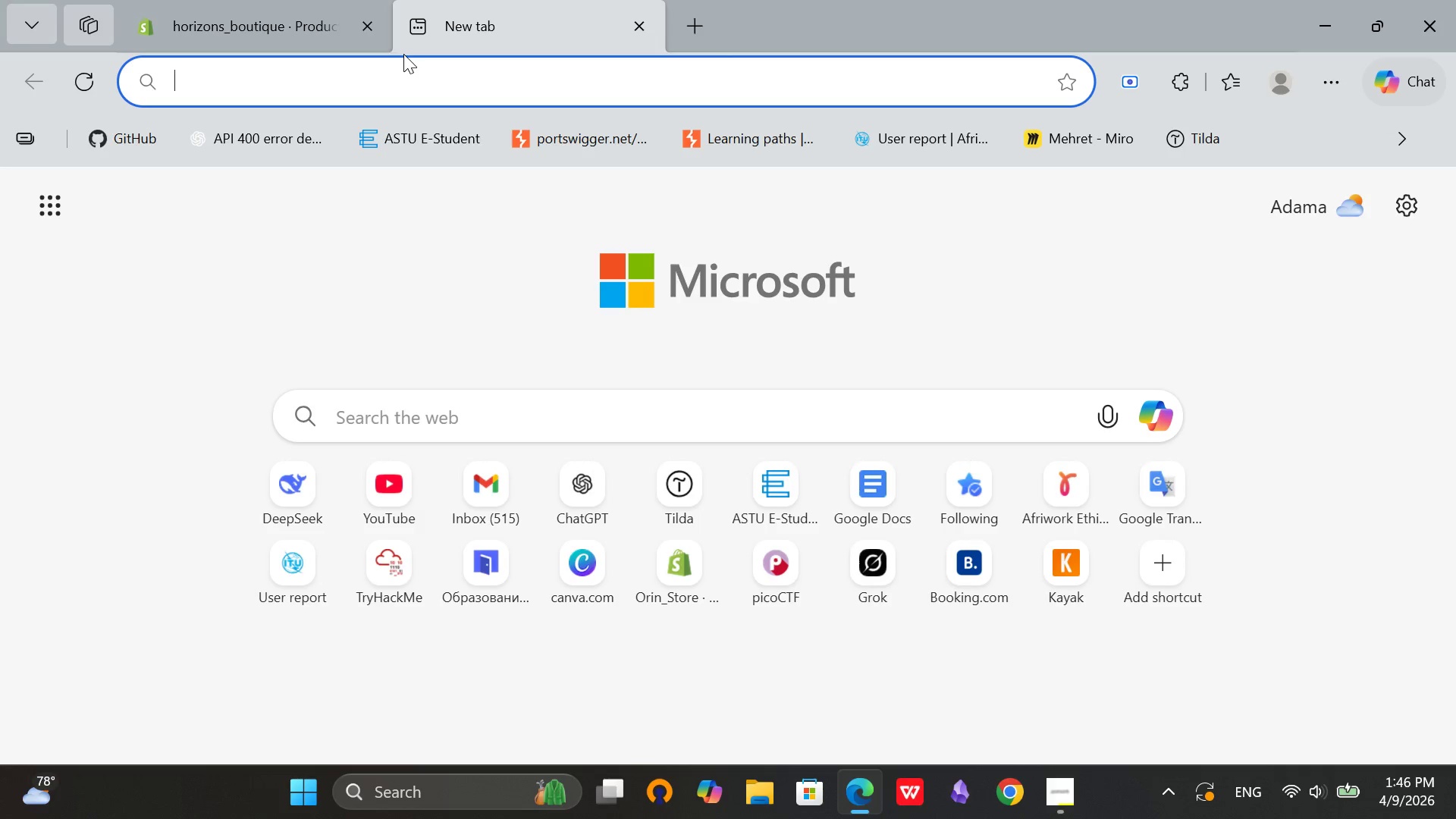 
type(stronger engraved bracelet)
 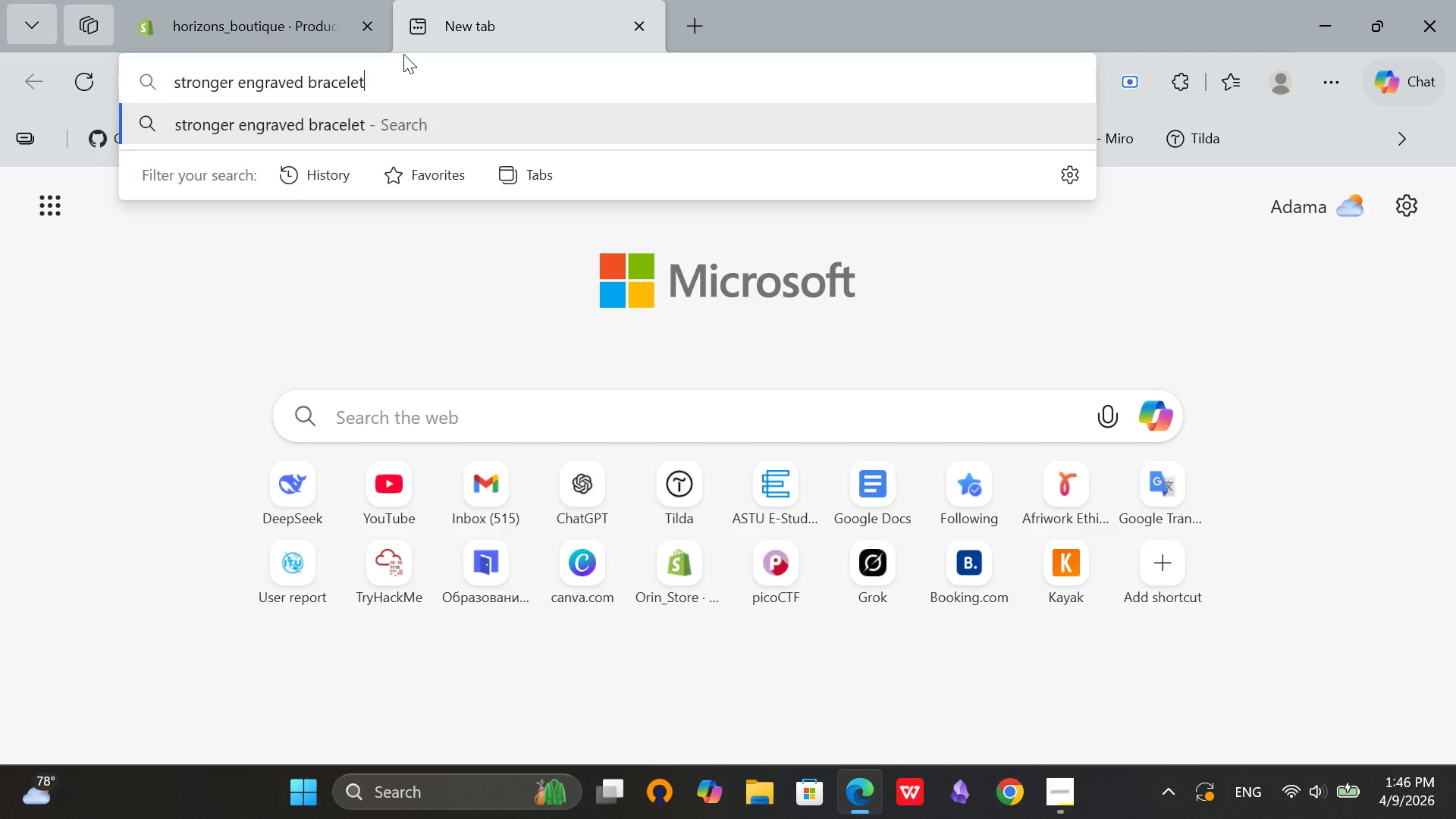 
key(Enter)
 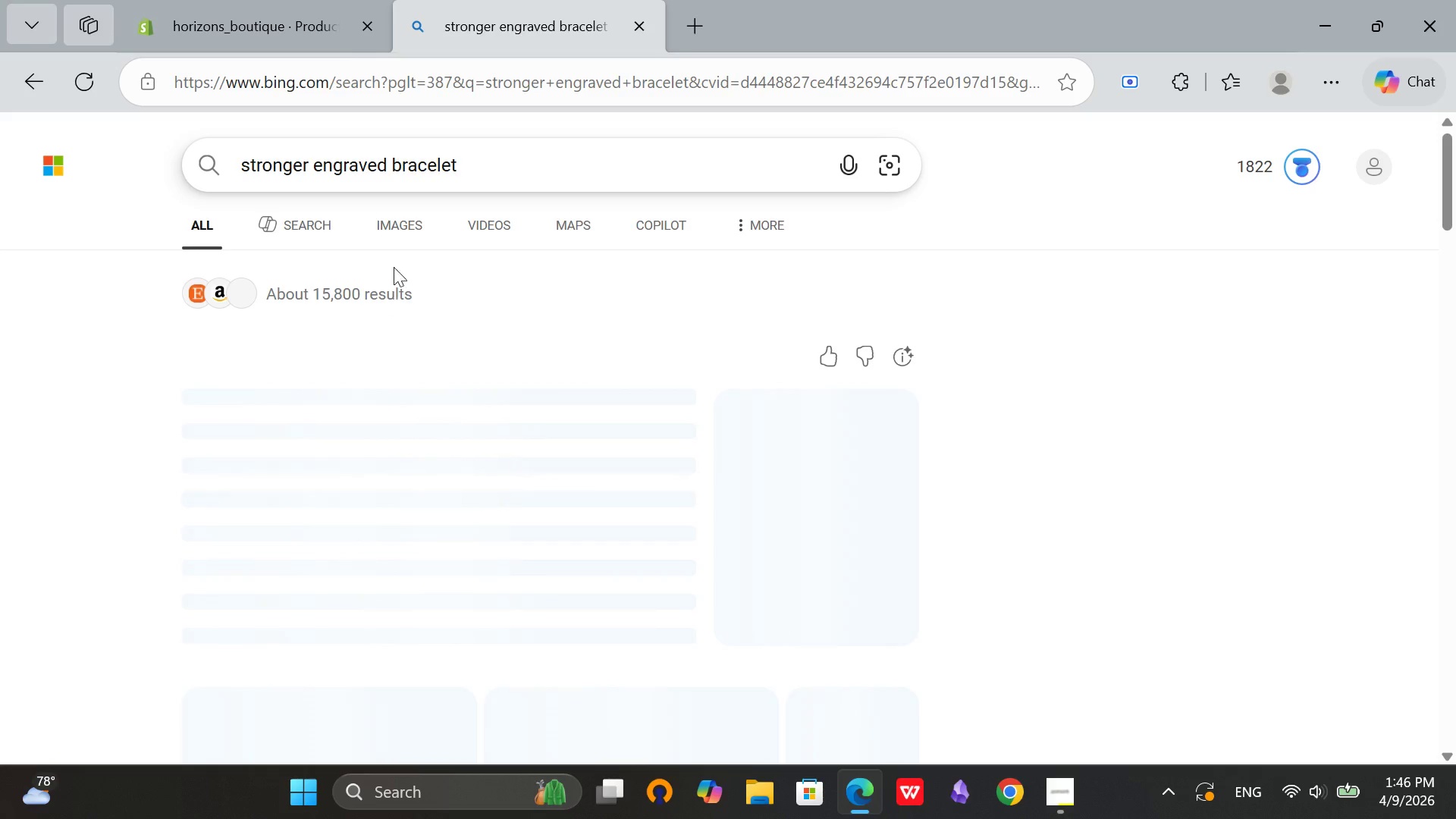 
left_click([406, 231])
 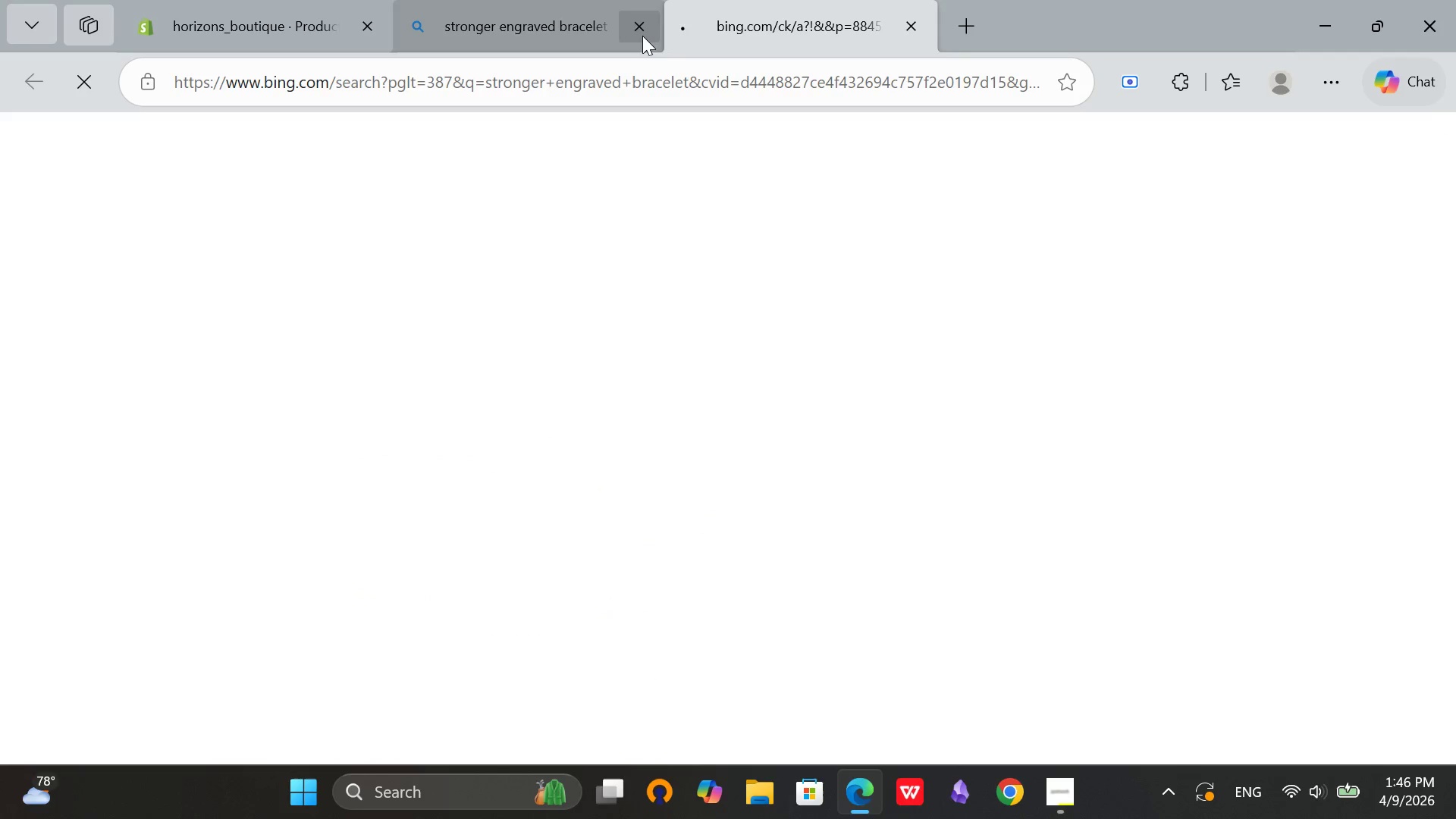 
left_click([643, 36])
 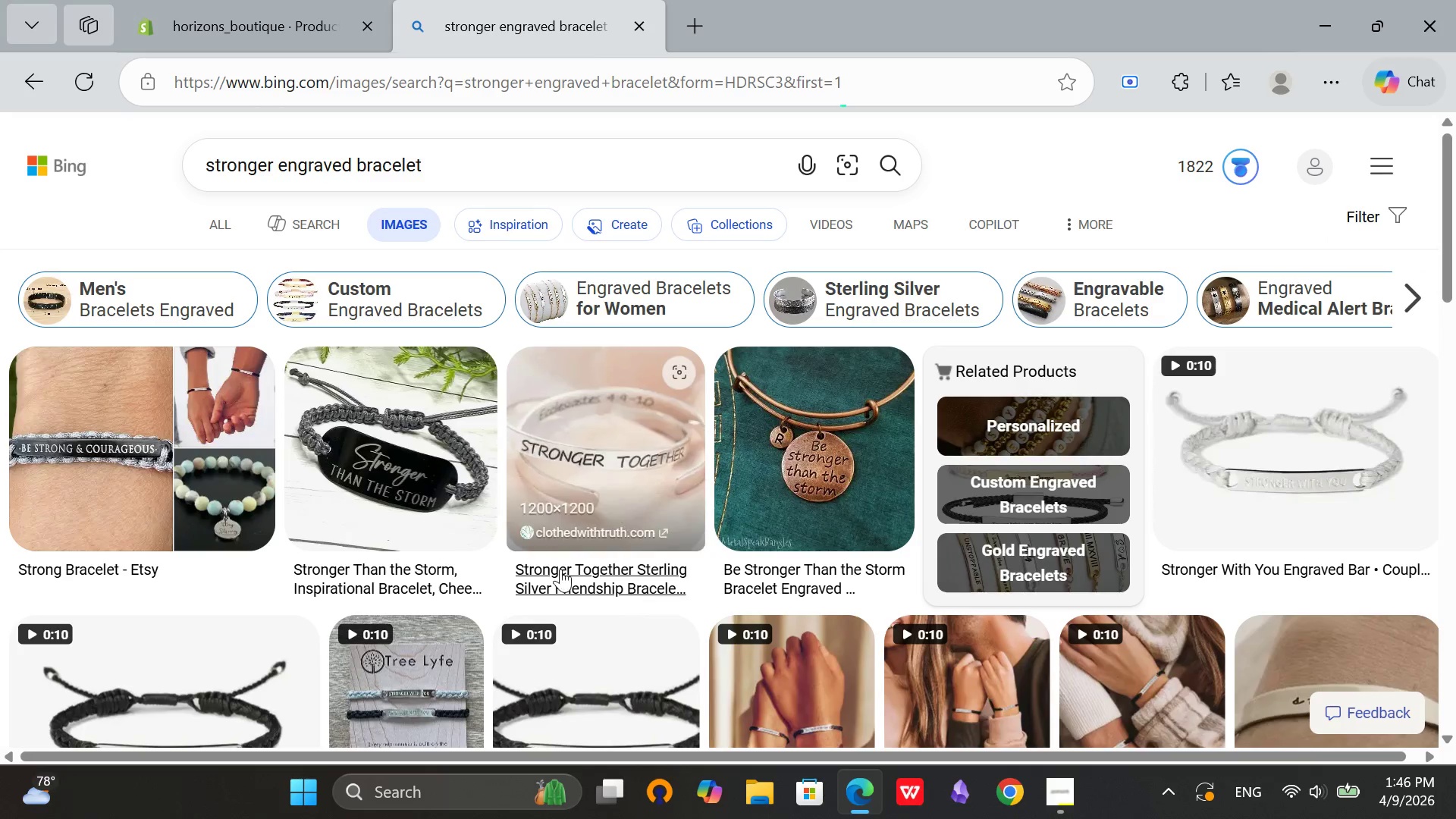 
wait(6.11)
 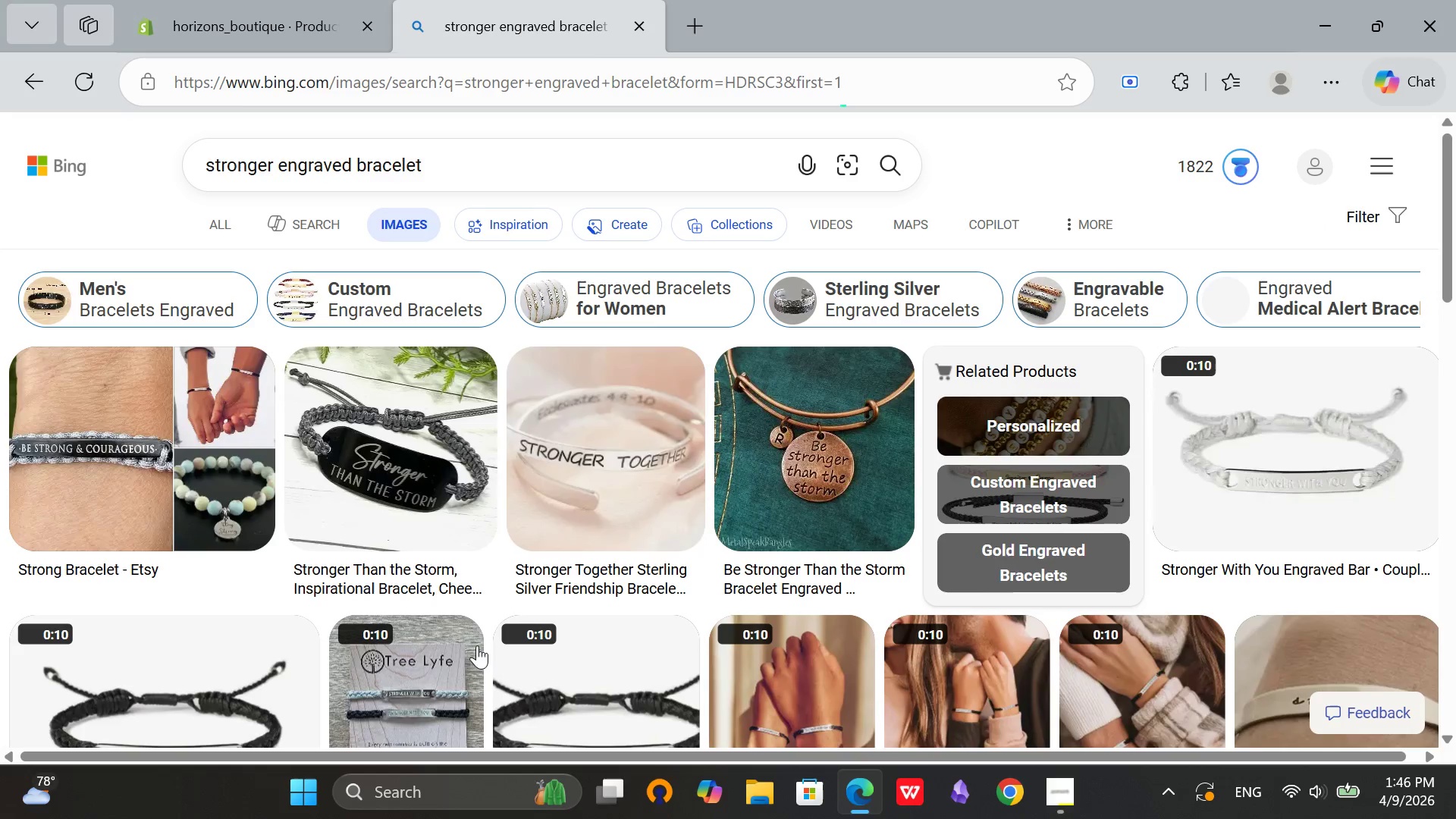 
scroll: coordinate [546, 556], scroll_direction: down, amount: 12.0
 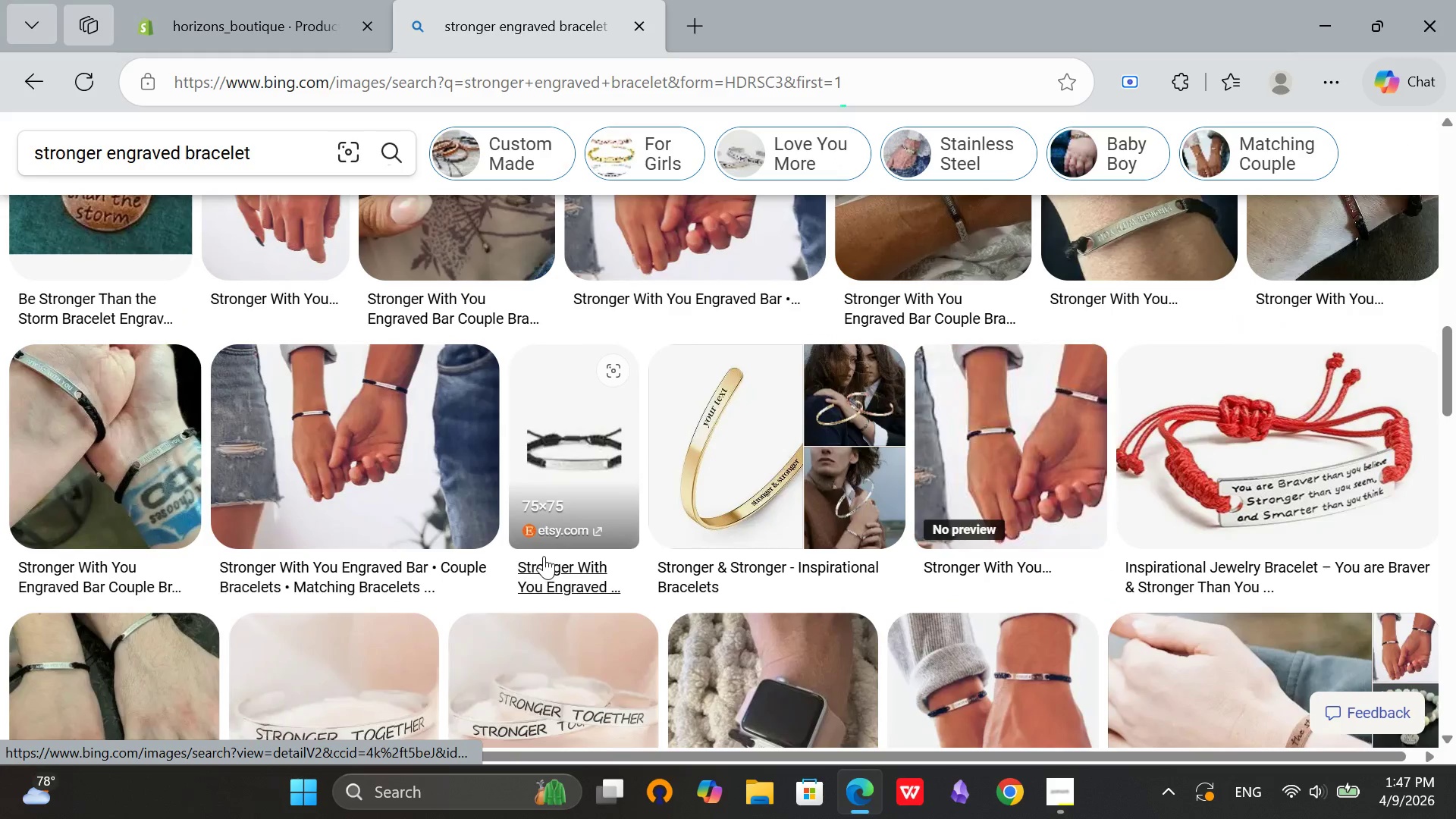 
scroll: coordinate [573, 565], scroll_direction: up, amount: 11.0
 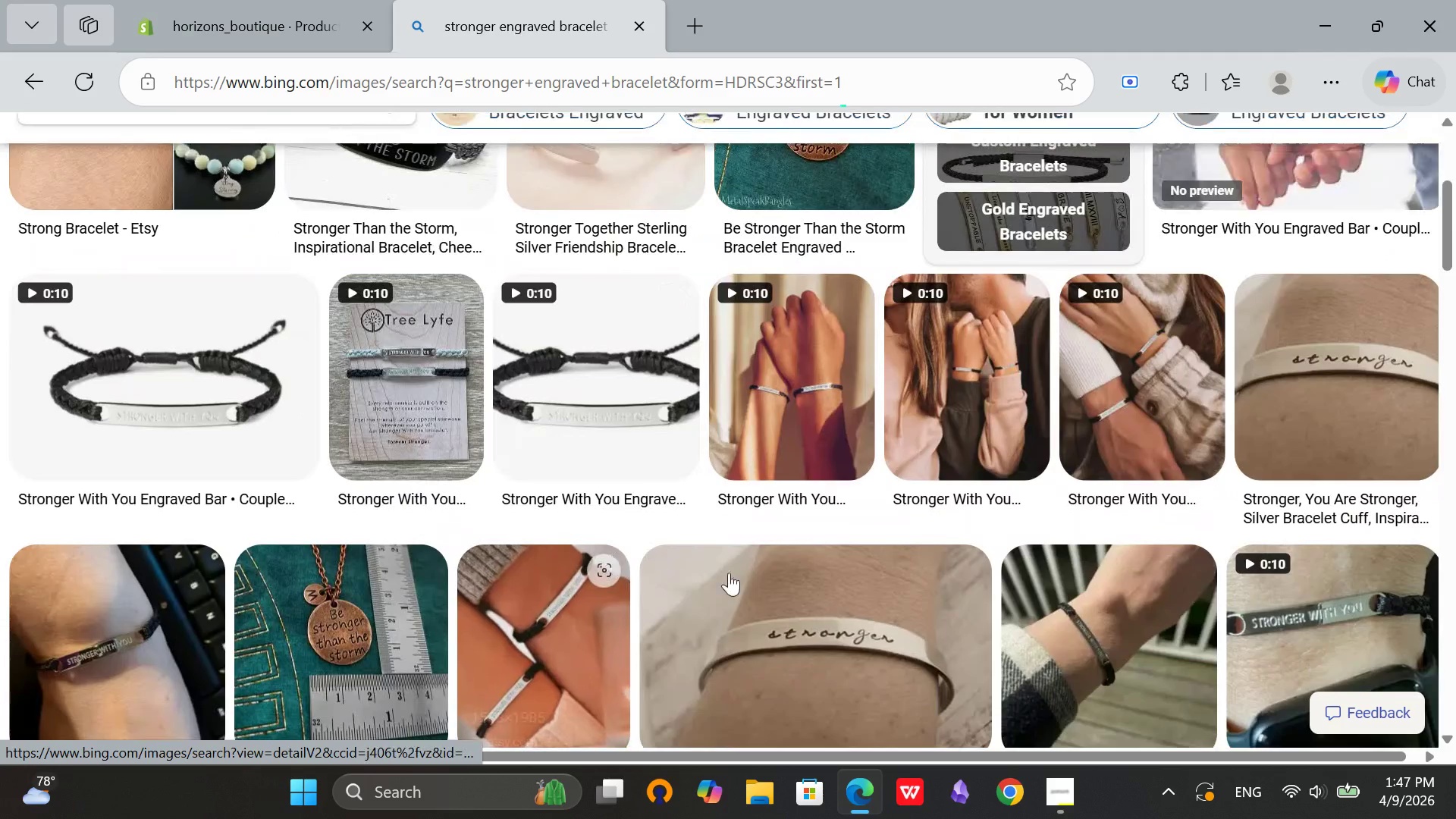 
scroll: coordinate [748, 581], scroll_direction: down, amount: 1.0
 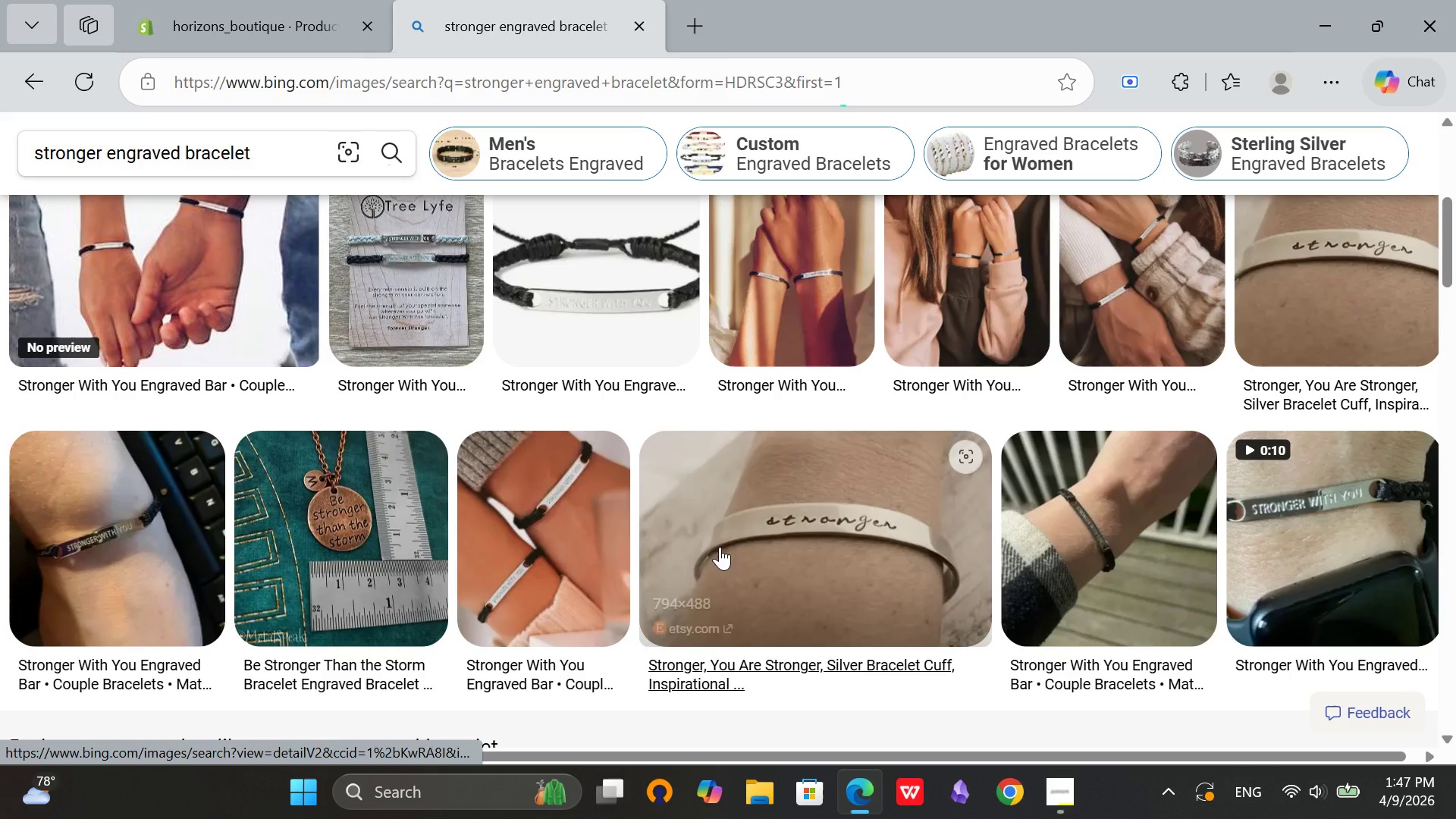 
left_click([793, 498])
 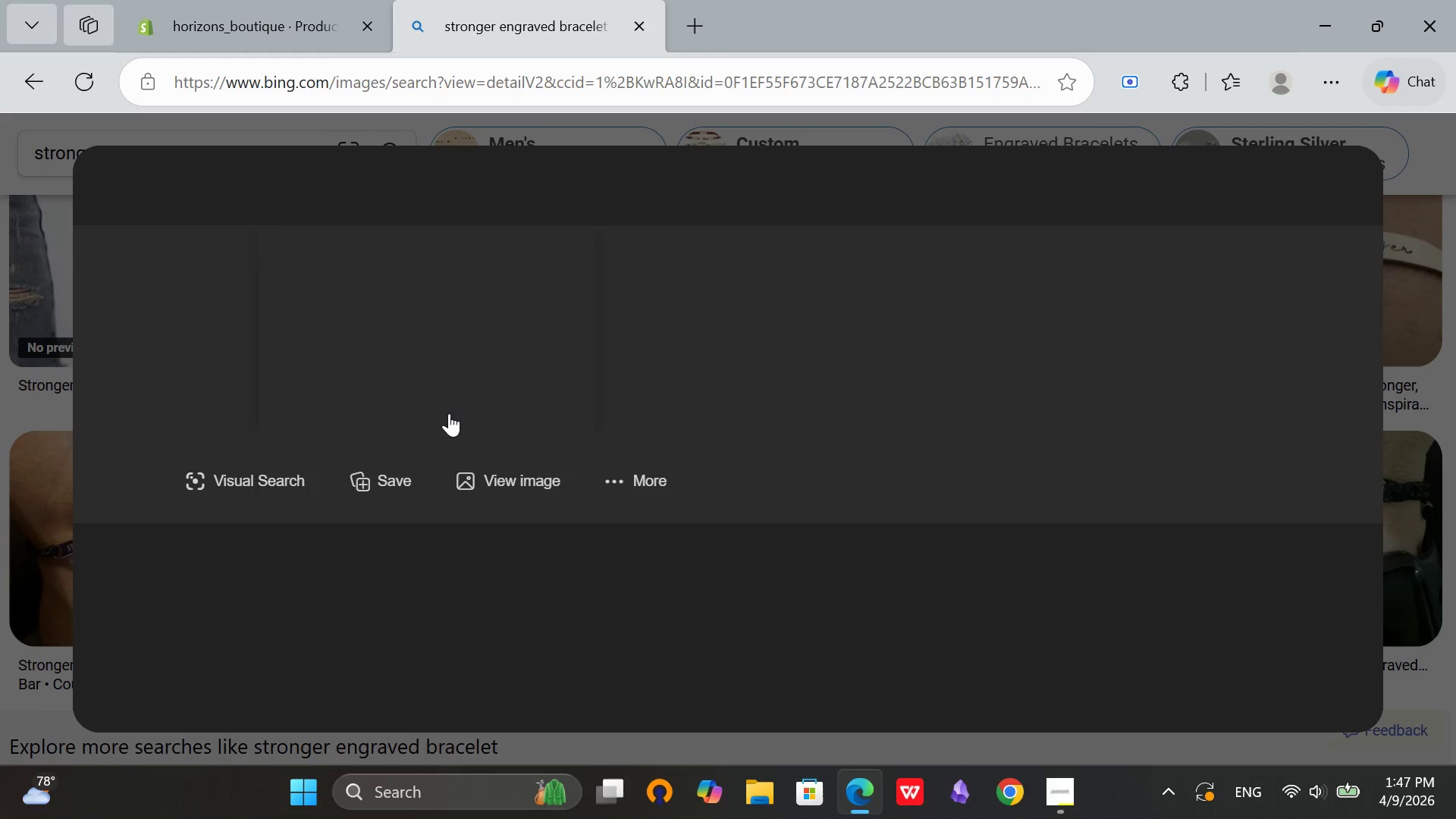 
mouse_move([532, 406])
 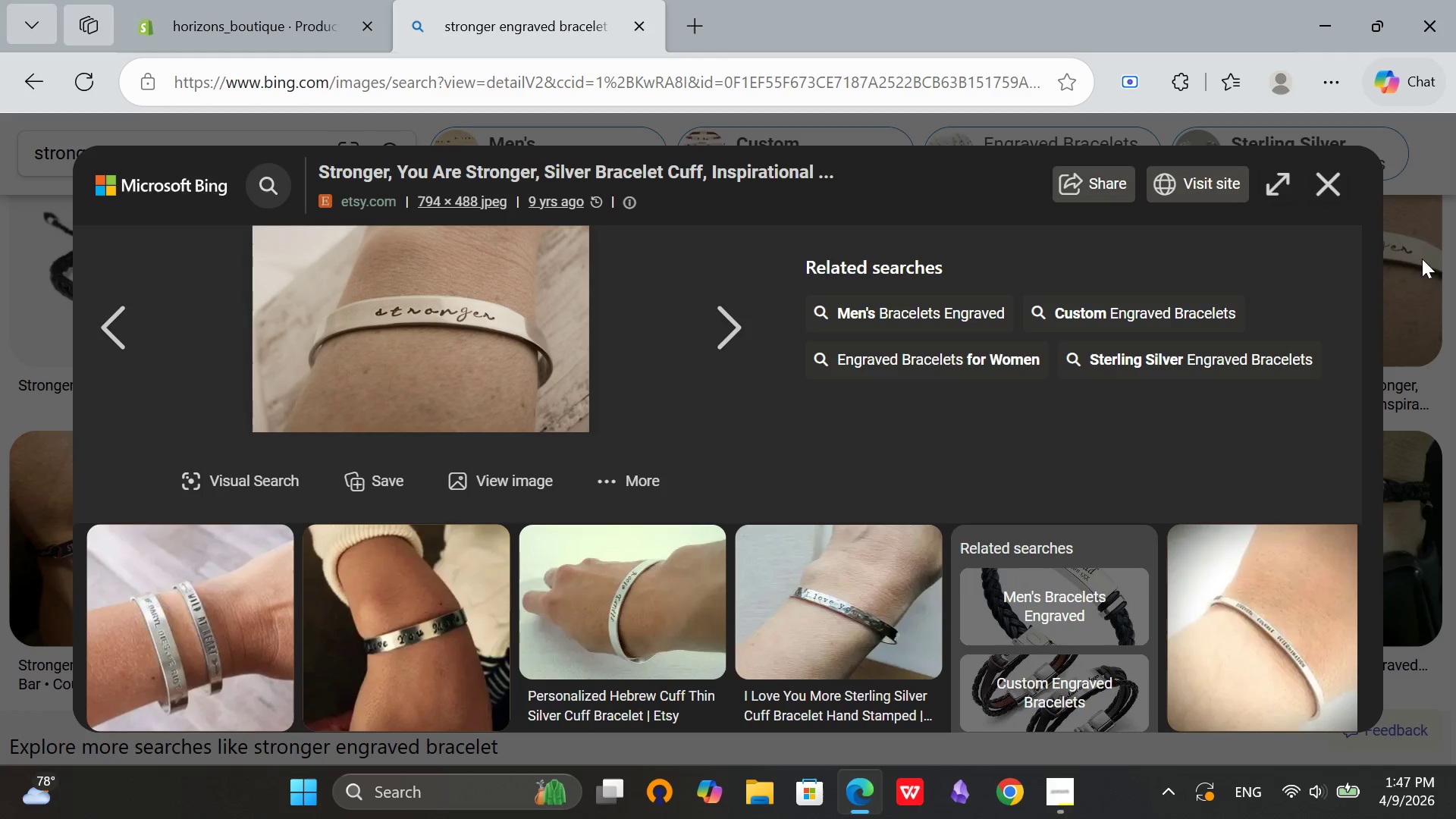 
left_click([1329, 192])
 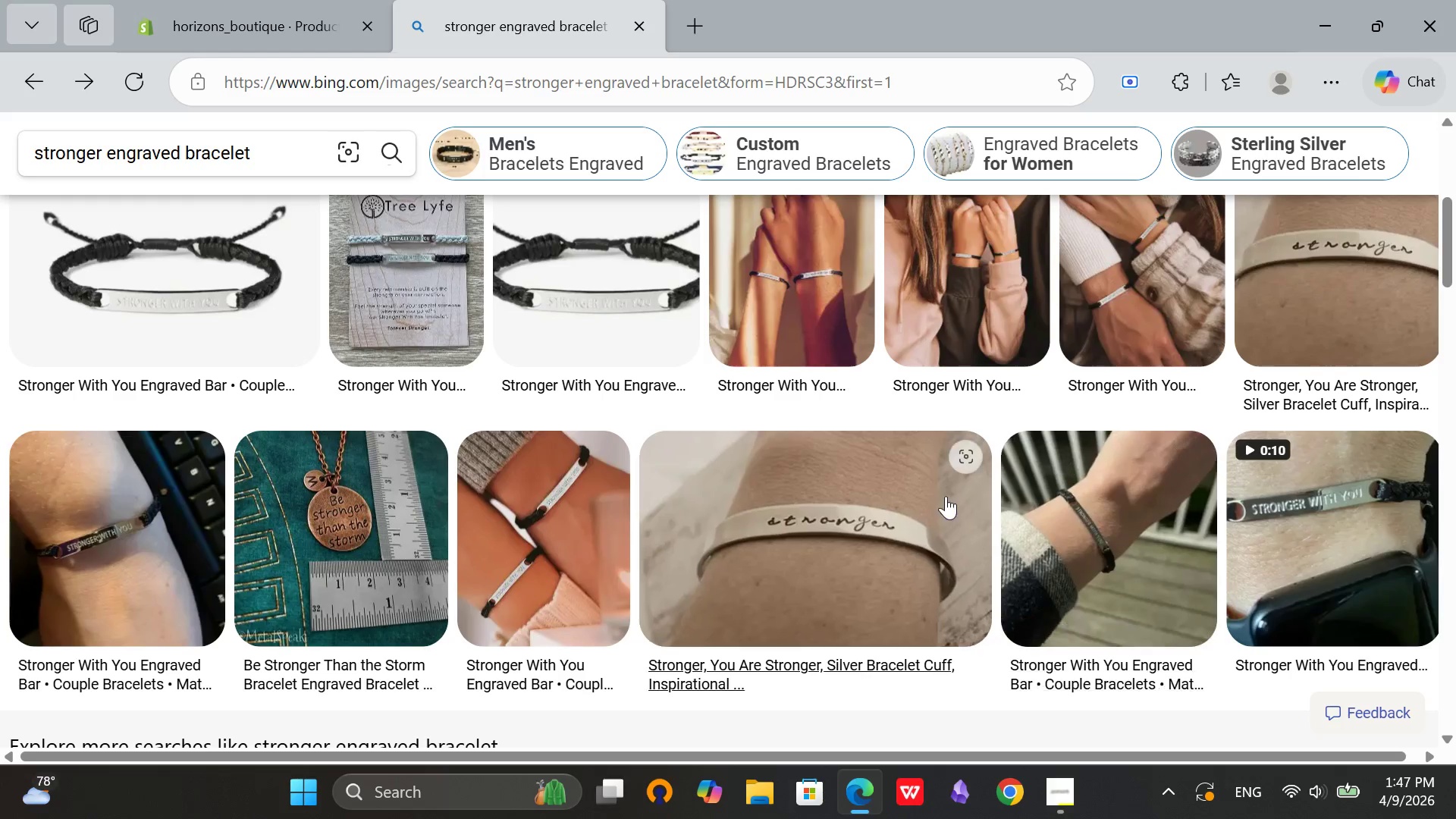 
scroll: coordinate [946, 496], scroll_direction: up, amount: 6.0
 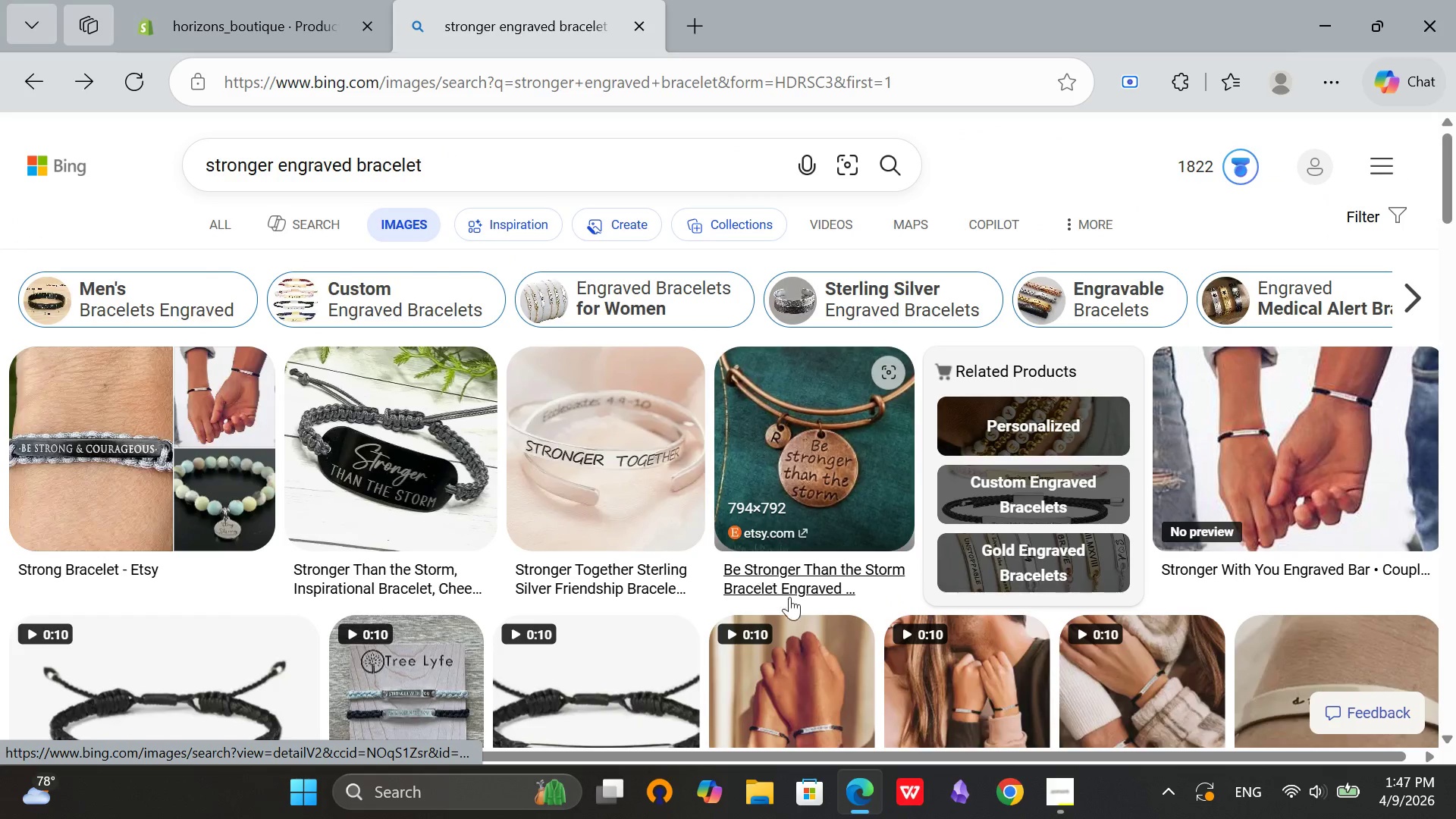 
scroll: coordinate [909, 586], scroll_direction: down, amount: 7.0
 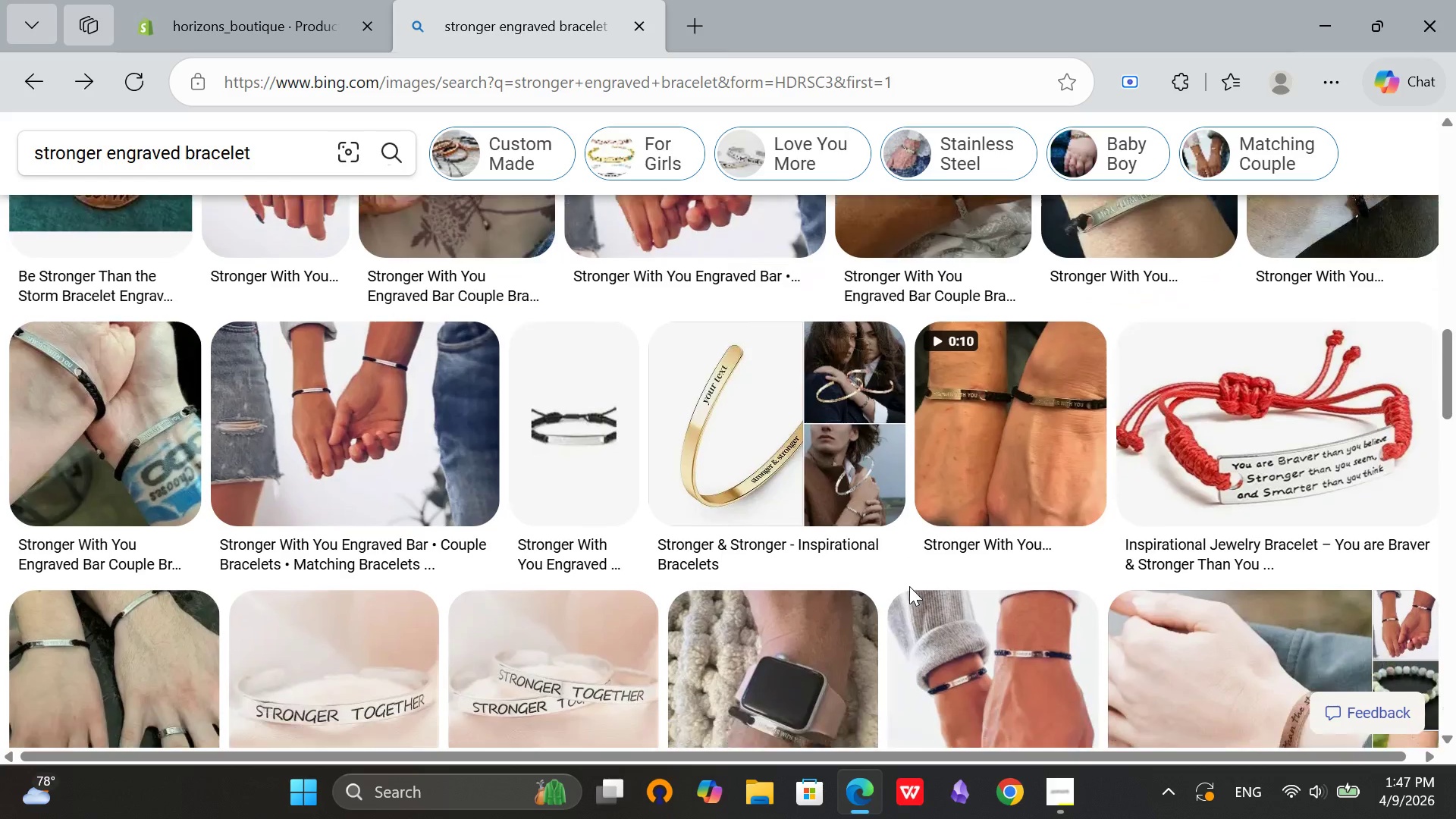 
scroll: coordinate [860, 673], scroll_direction: up, amount: 11.0
 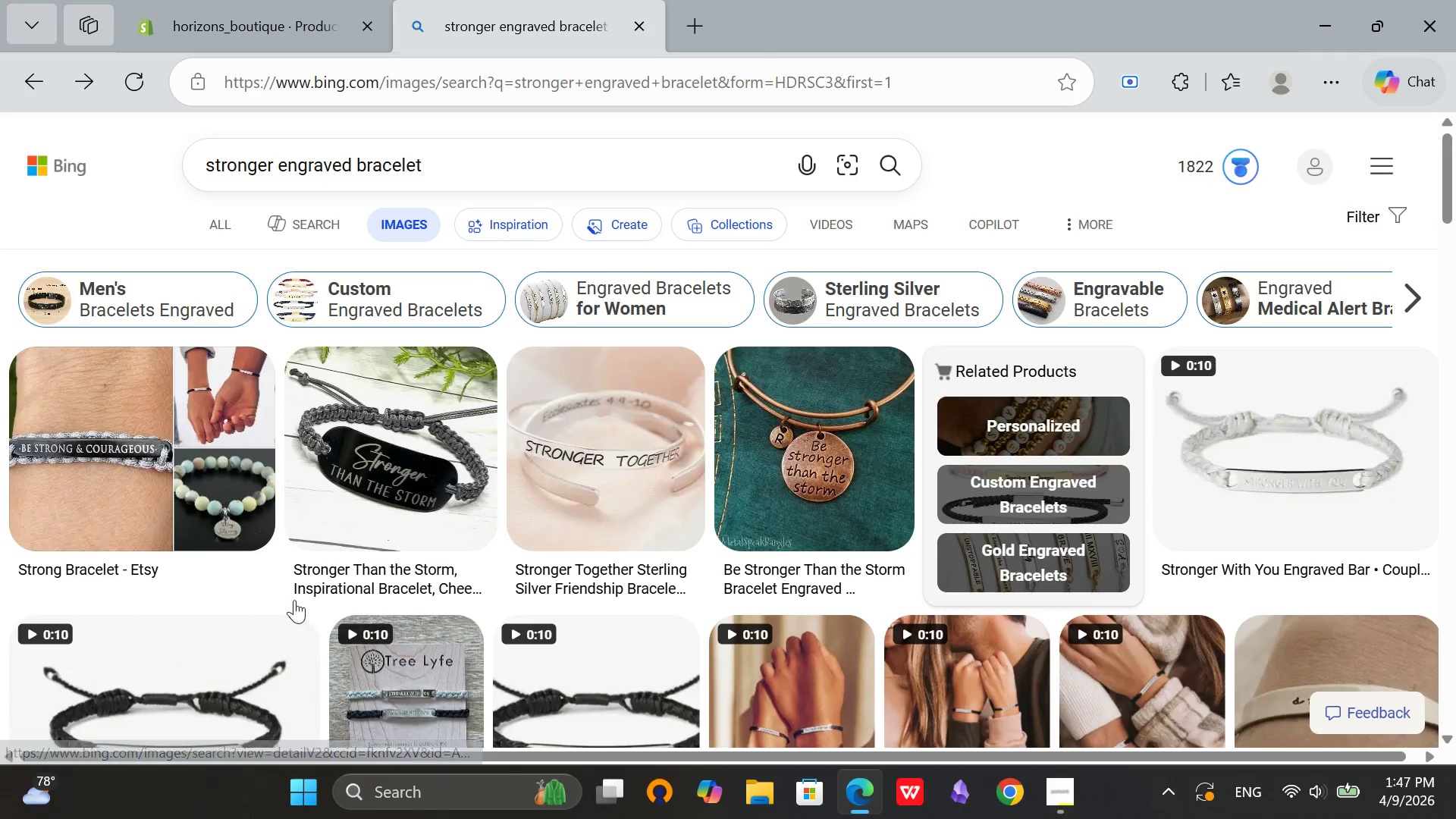 
scroll: coordinate [717, 554], scroll_direction: down, amount: 4.0
 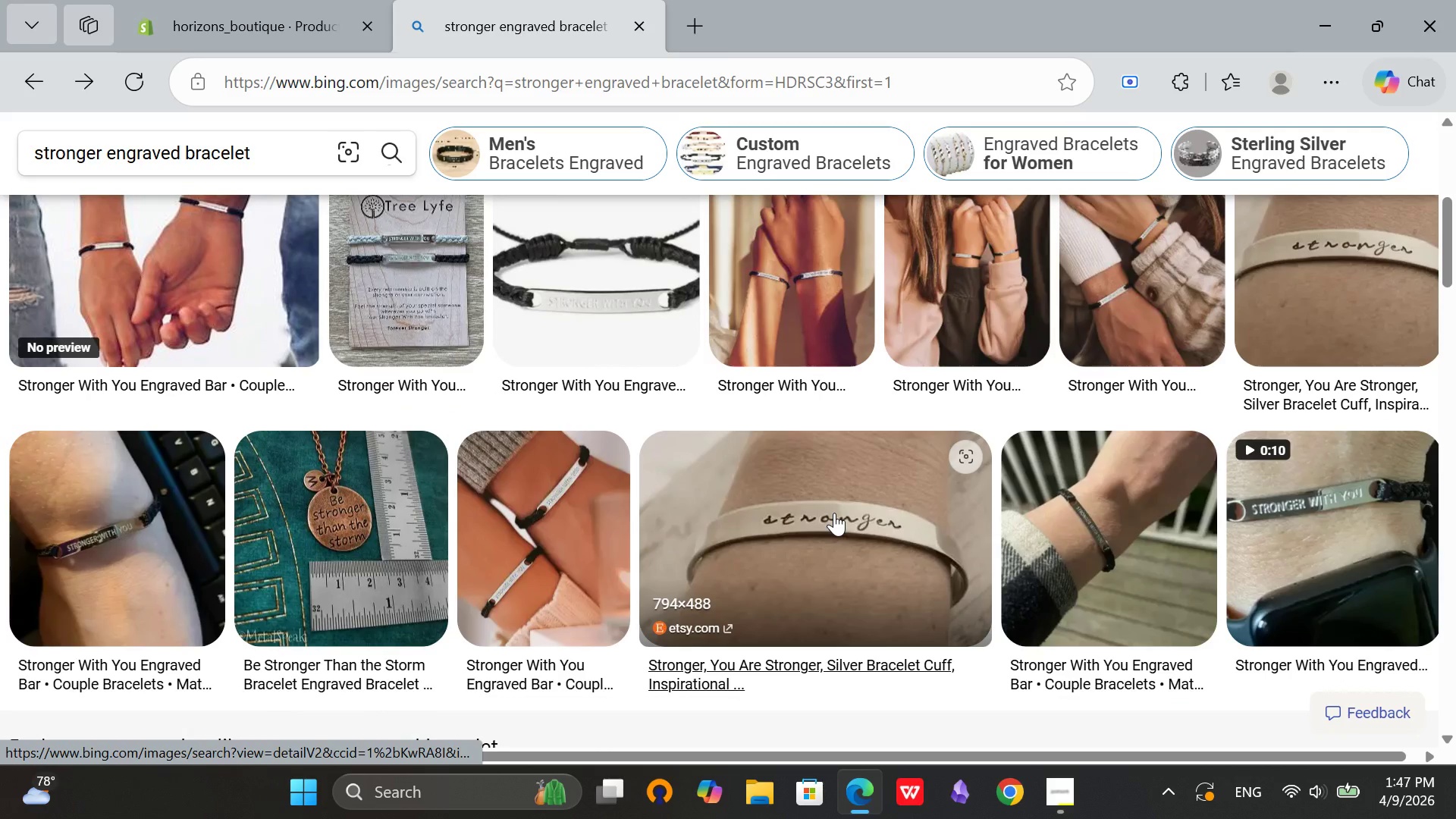 
left_click([834, 513])
 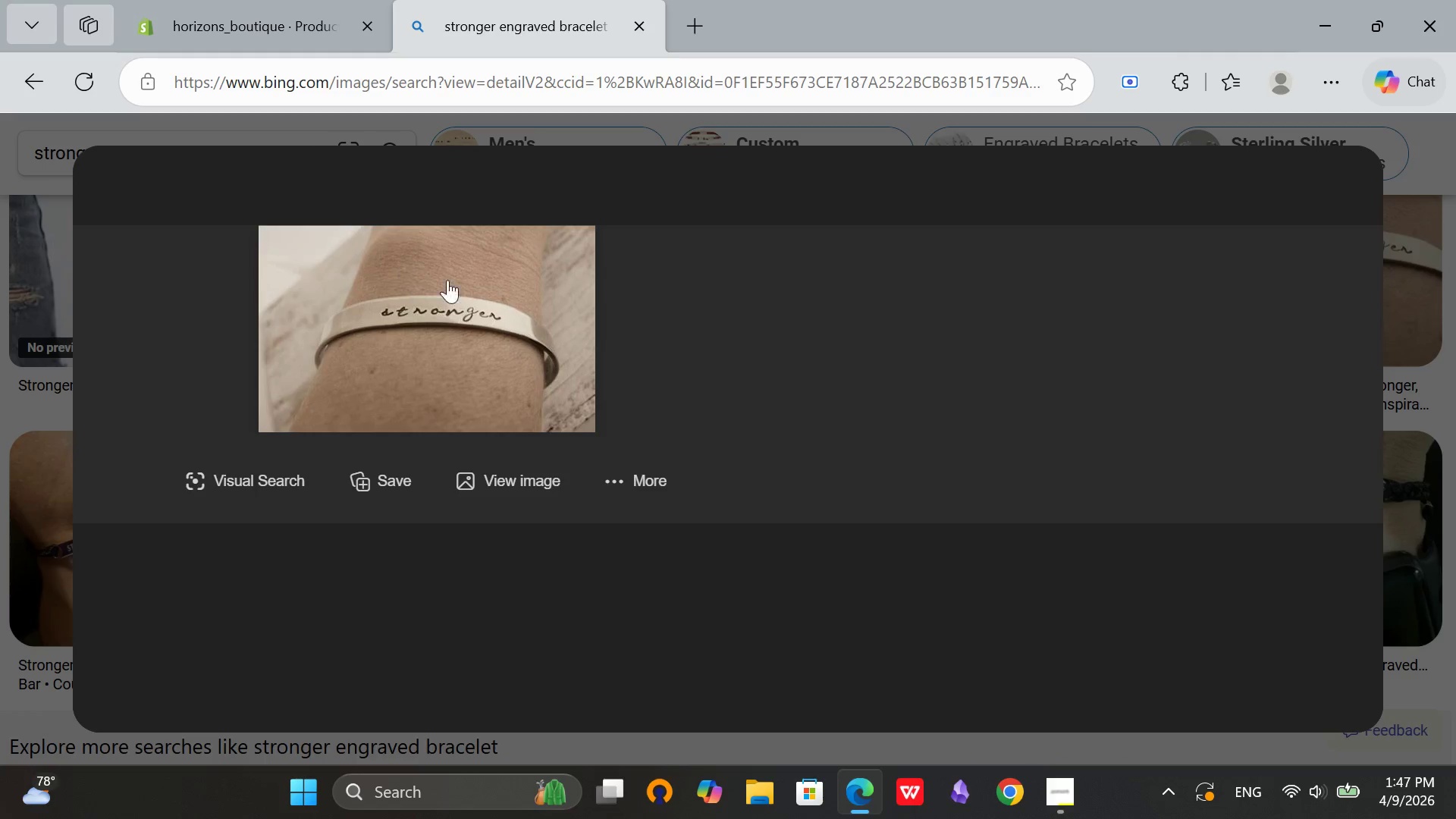 
mouse_move([498, 275])
 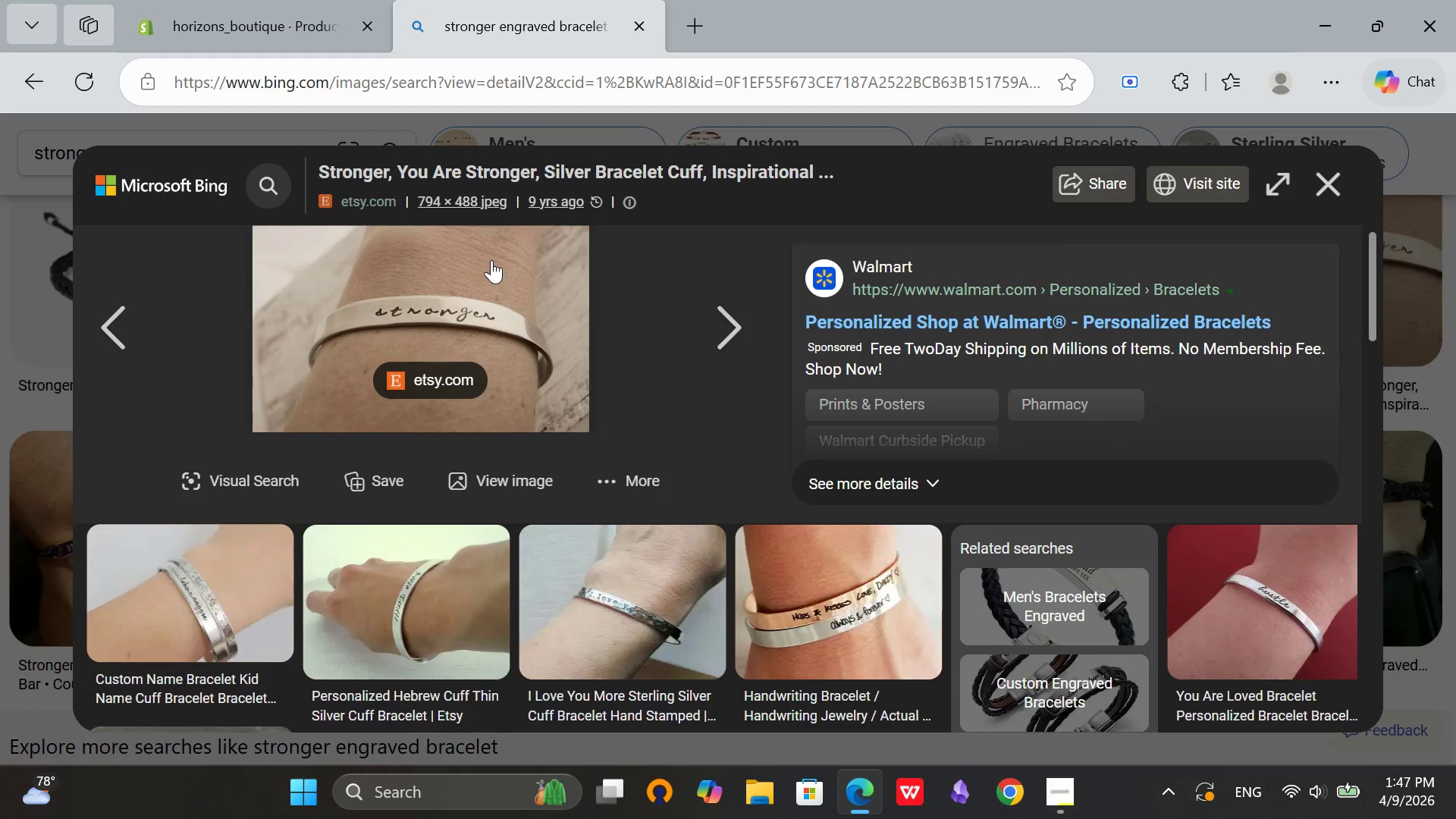 
right_click([491, 260])
 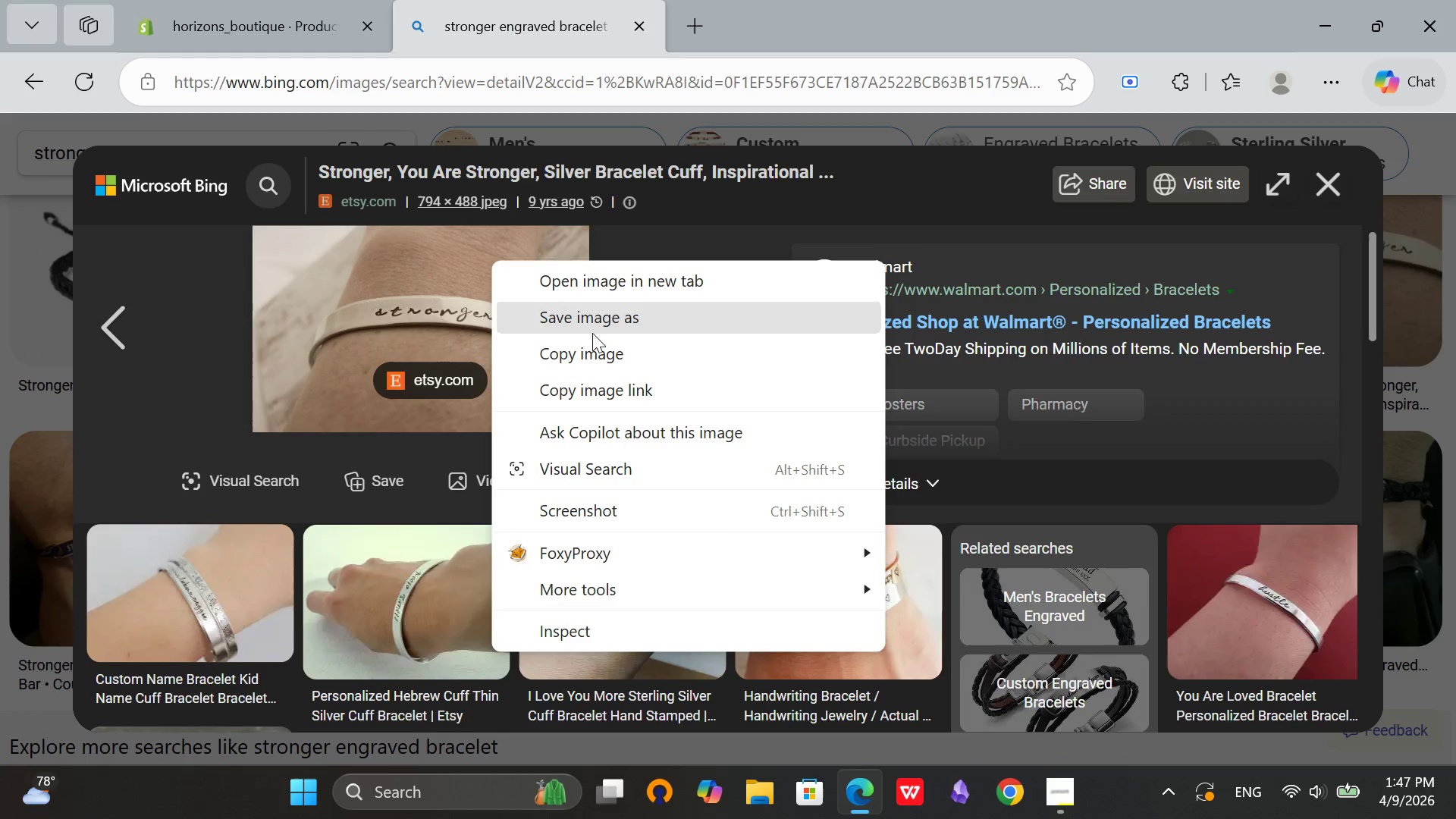 
left_click([596, 319])
 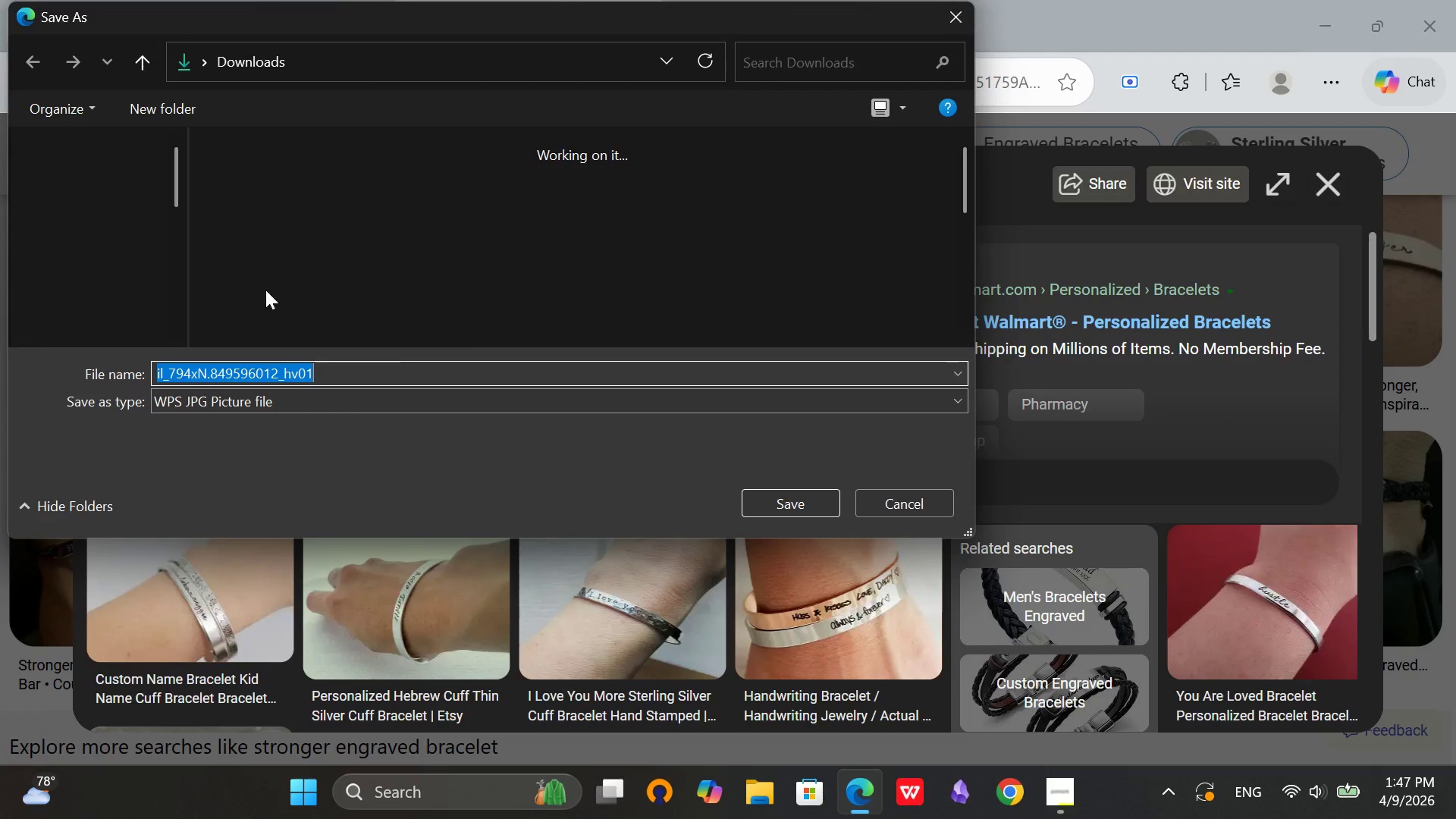 
left_click([71, 333])
 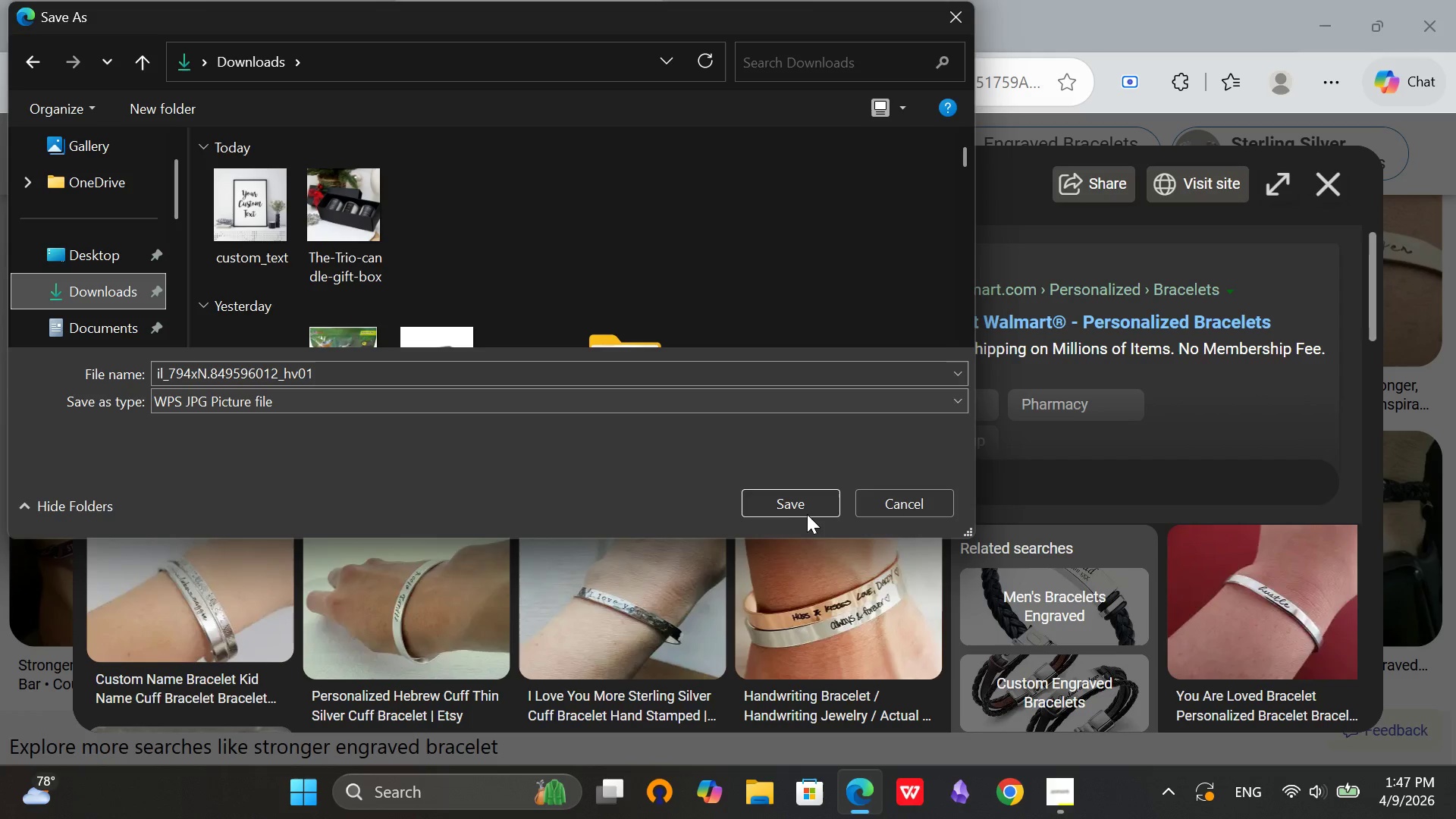 
left_click([811, 505])
 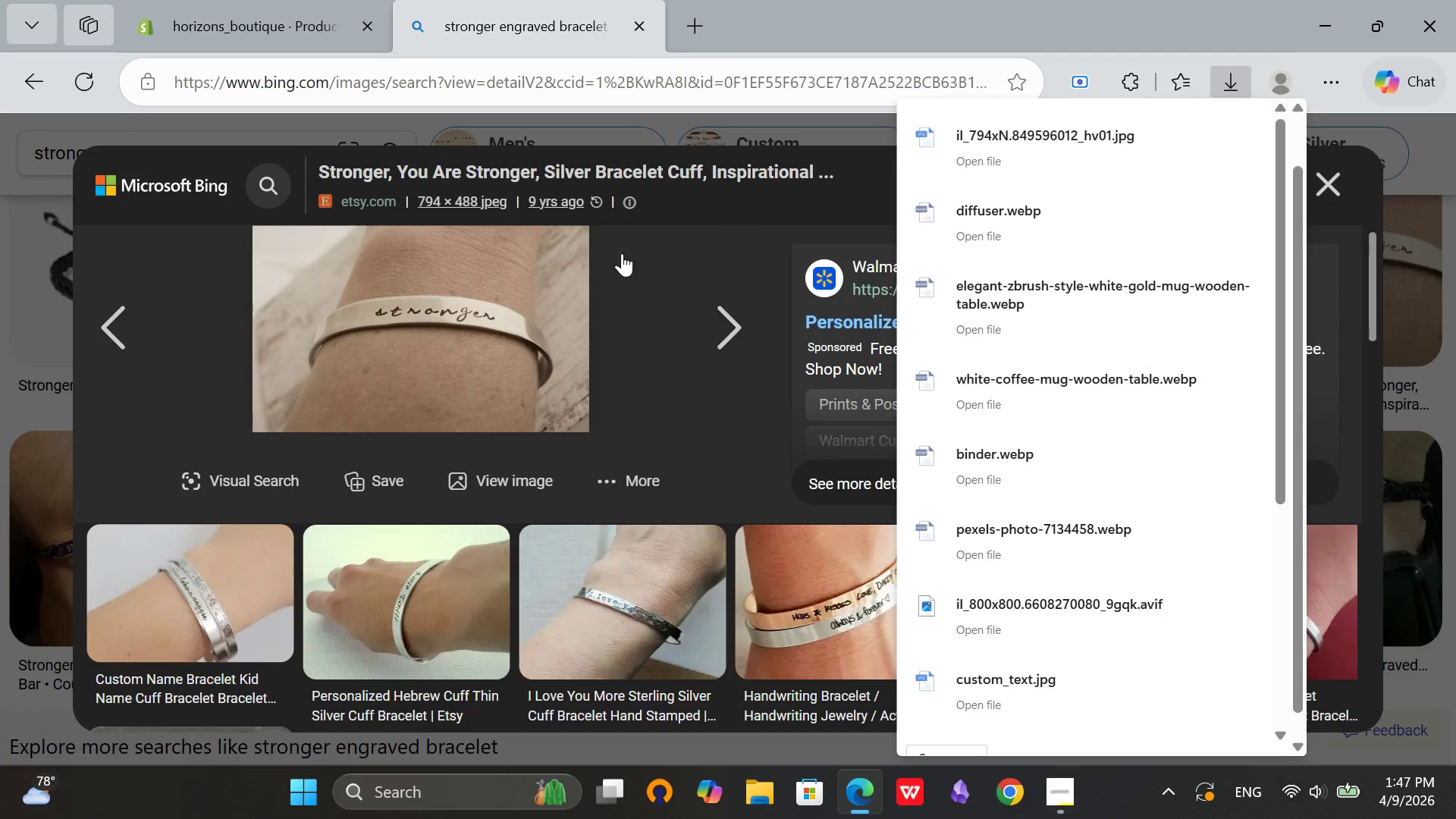 
left_click([259, 4])
 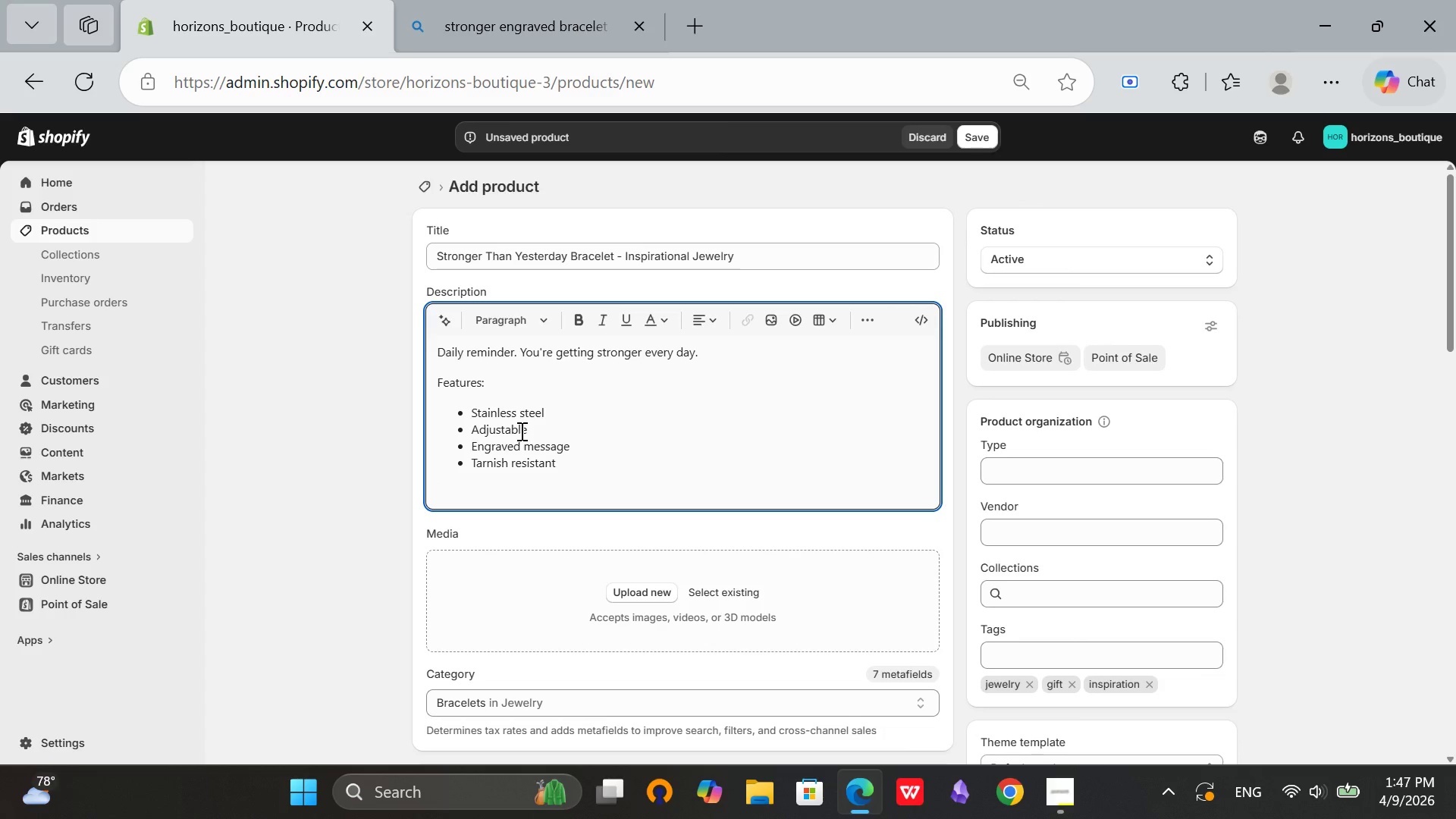 
left_click([528, 433])
 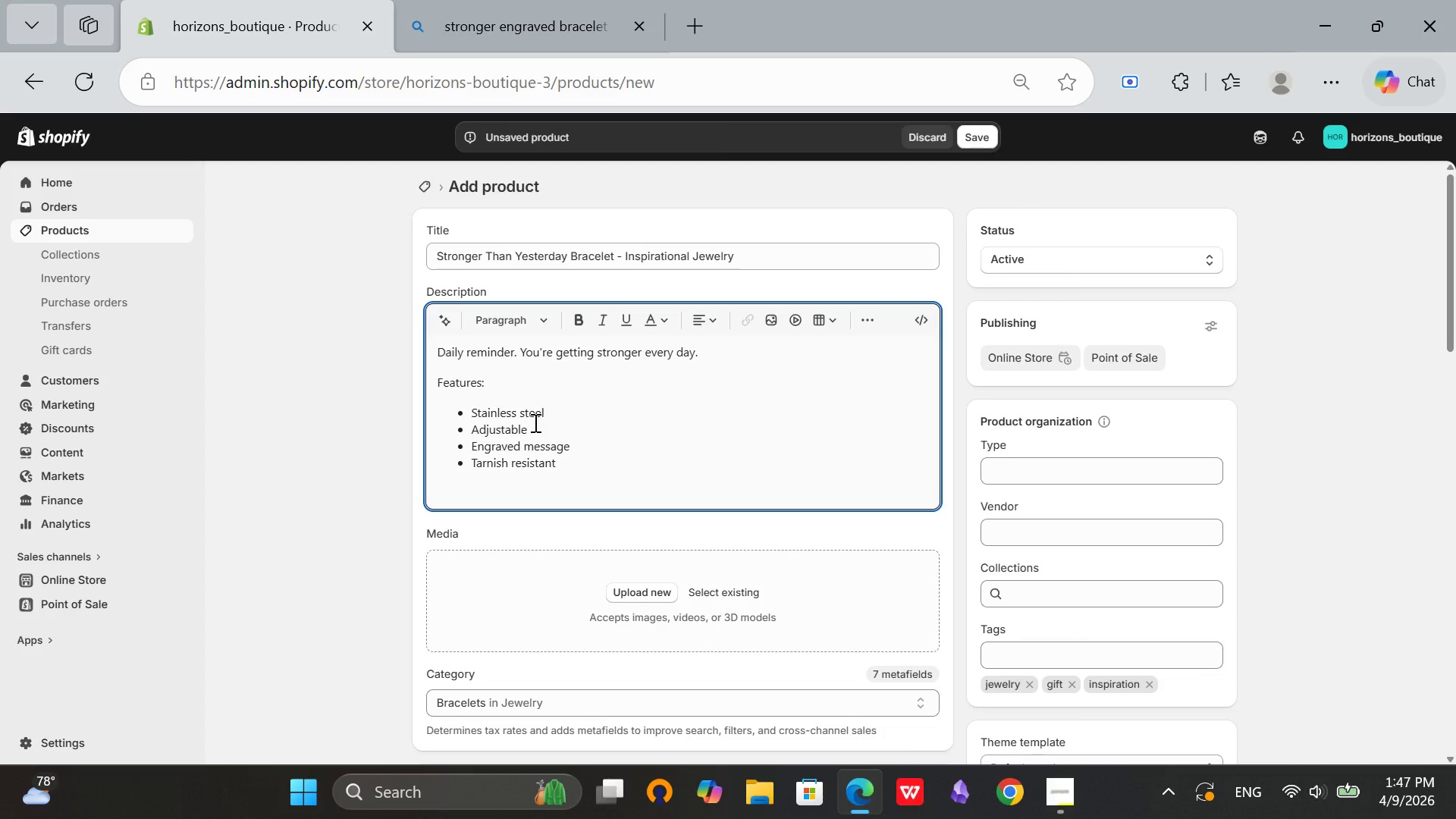 
hold_key(key=Backspace, duration=0.62)
 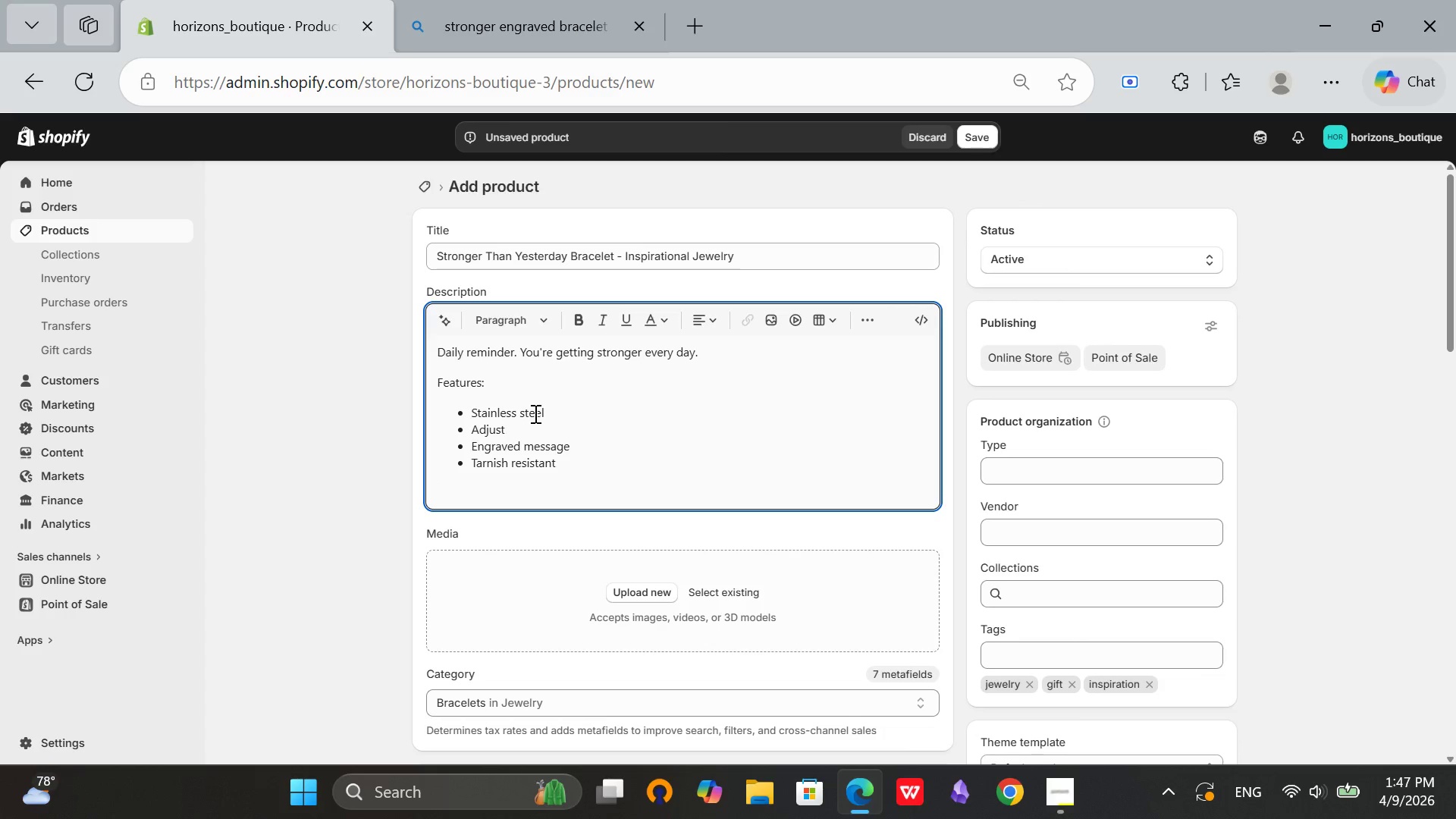 
key(Backspace)
 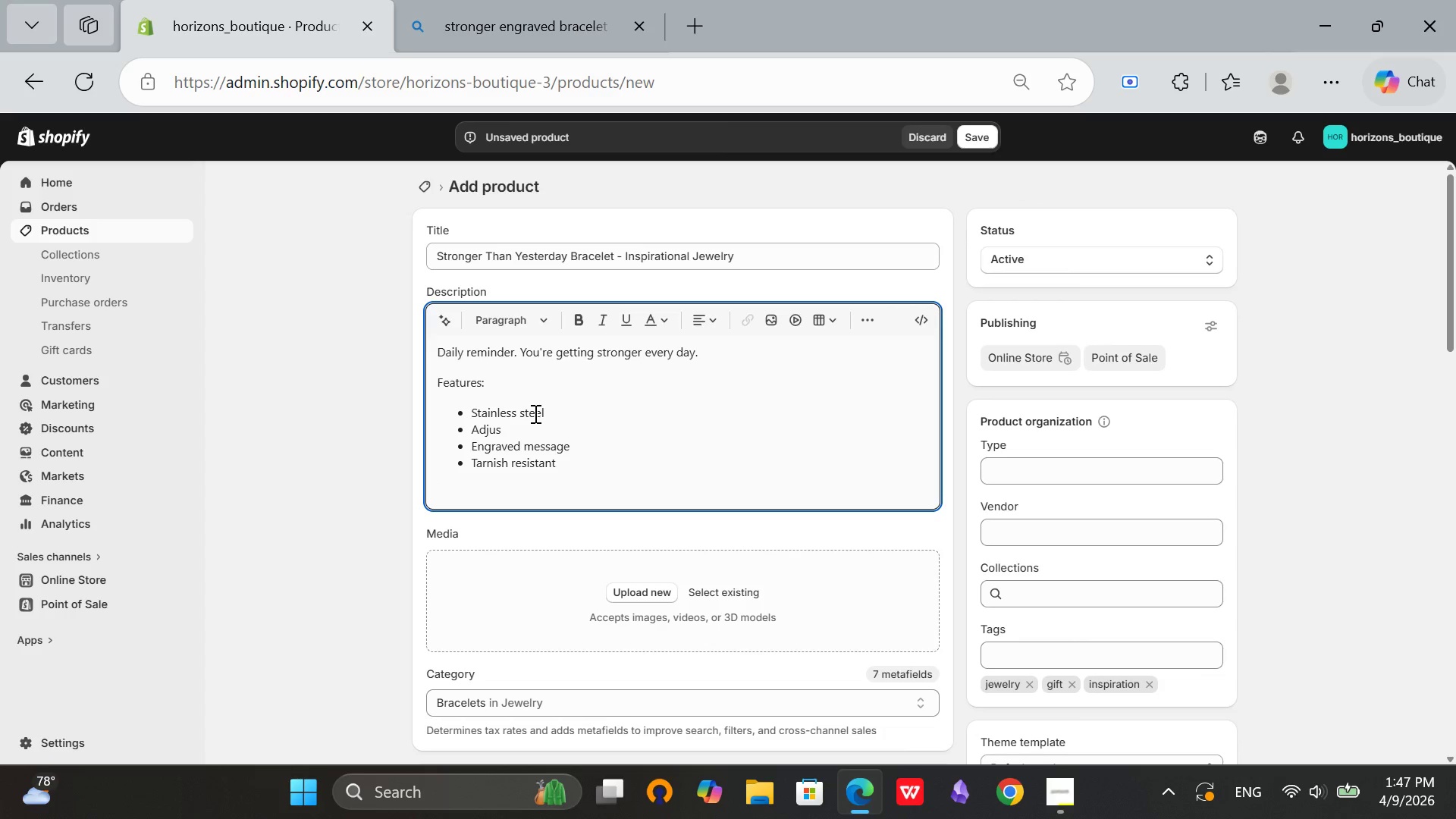 
key(Backspace)
 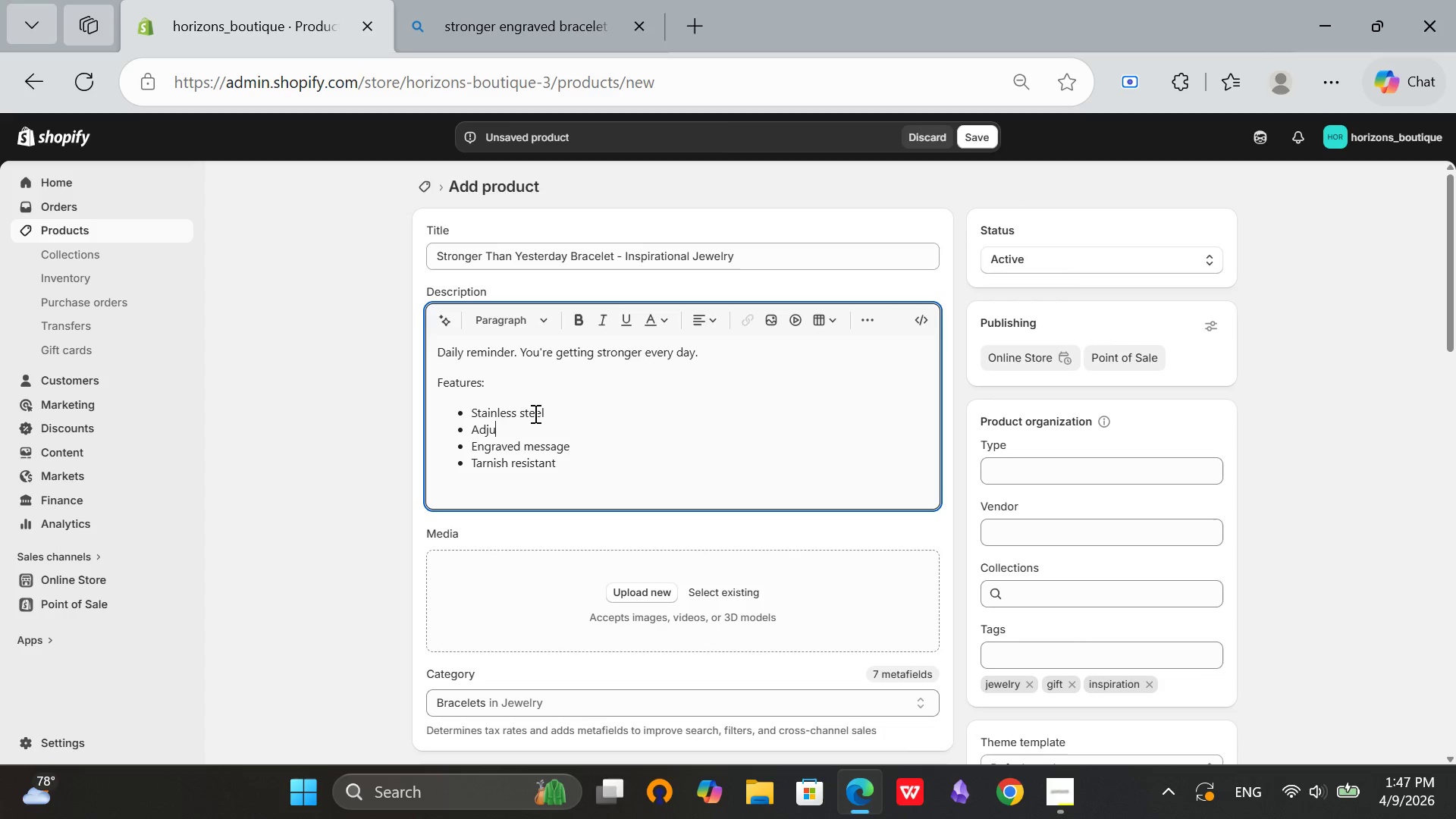 
key(Backspace)
 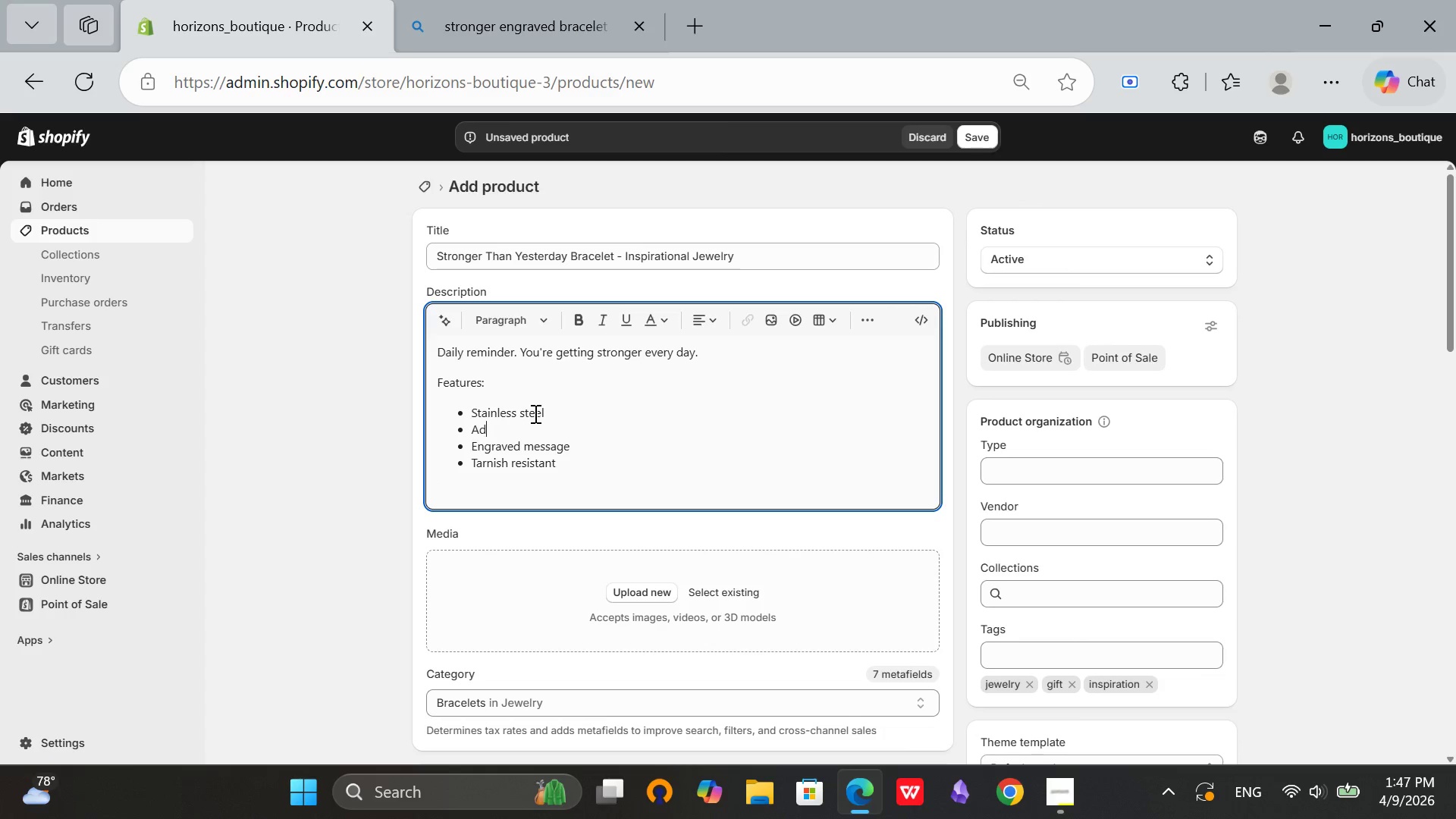 
key(Backspace)
 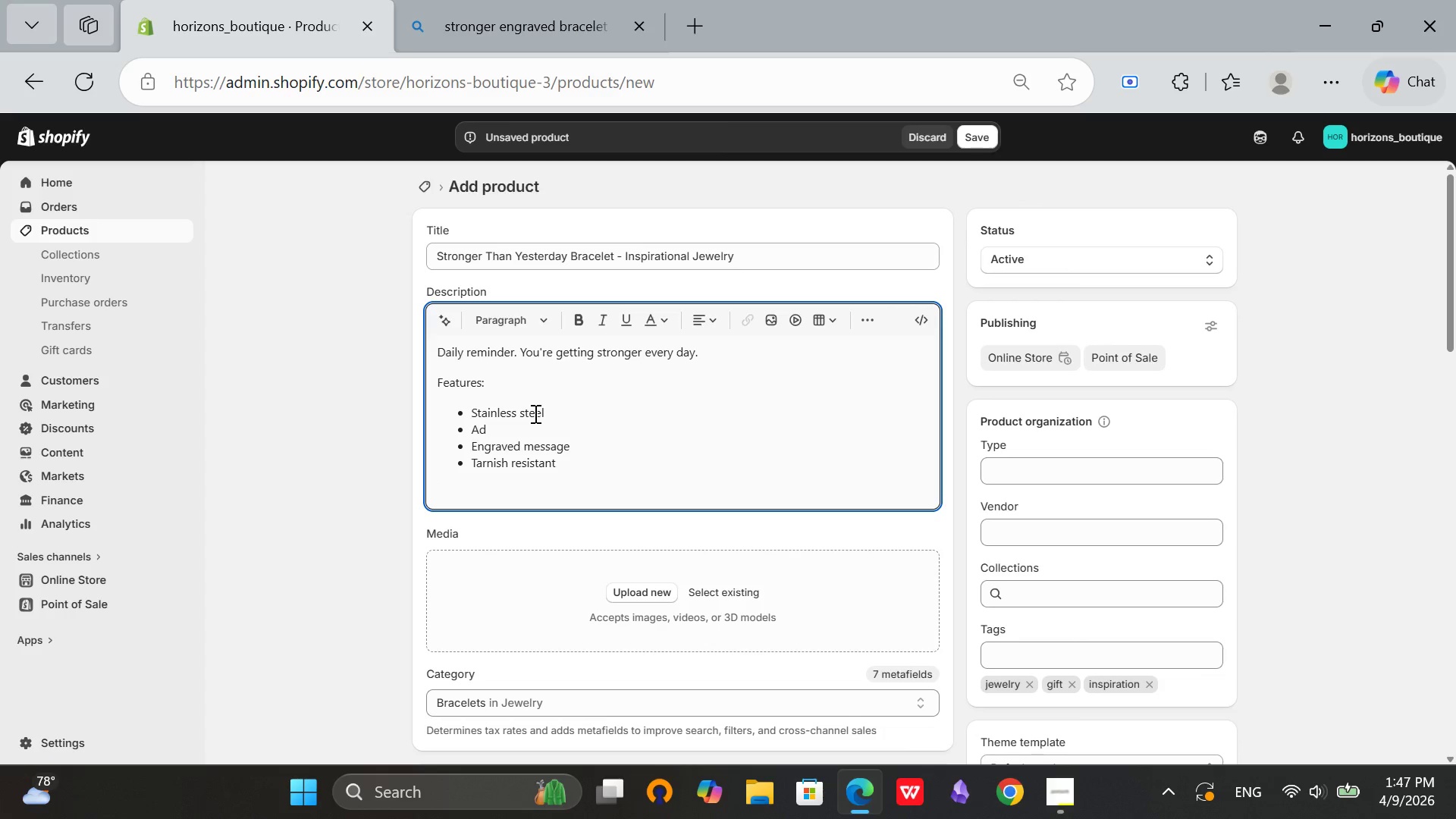 
key(Backspace)
 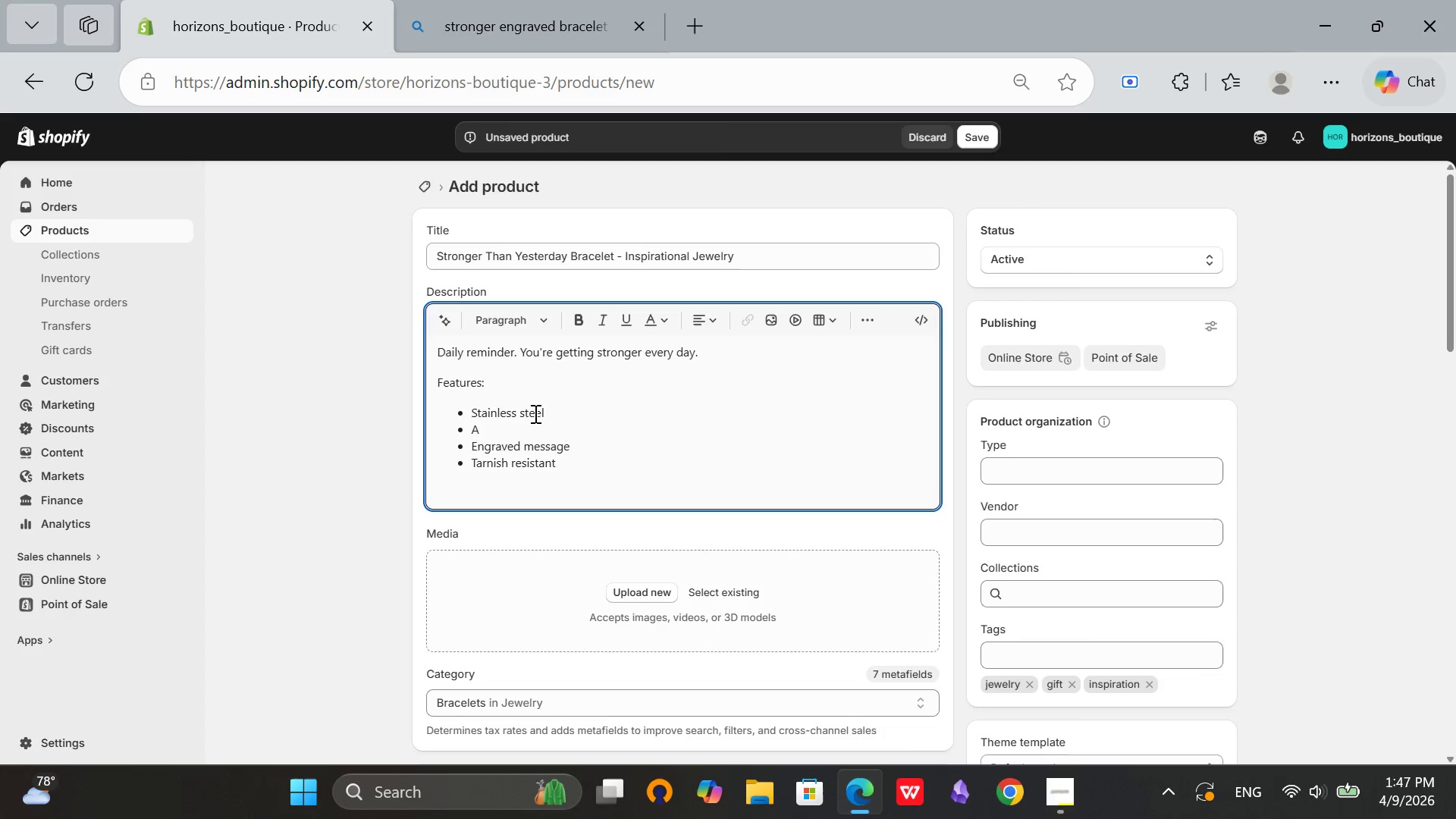 
key(Backspace)
 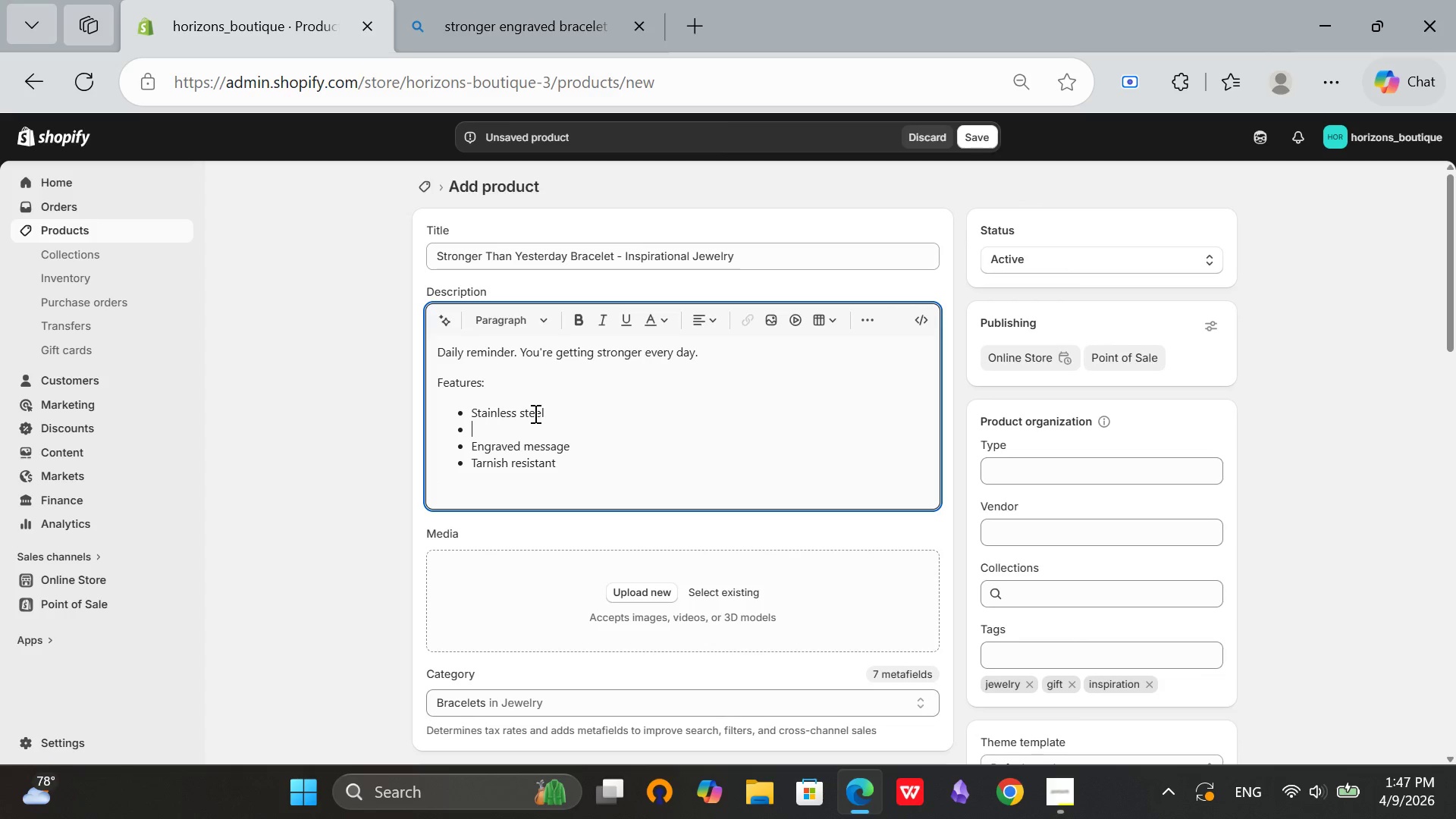 
key(Backspace)
 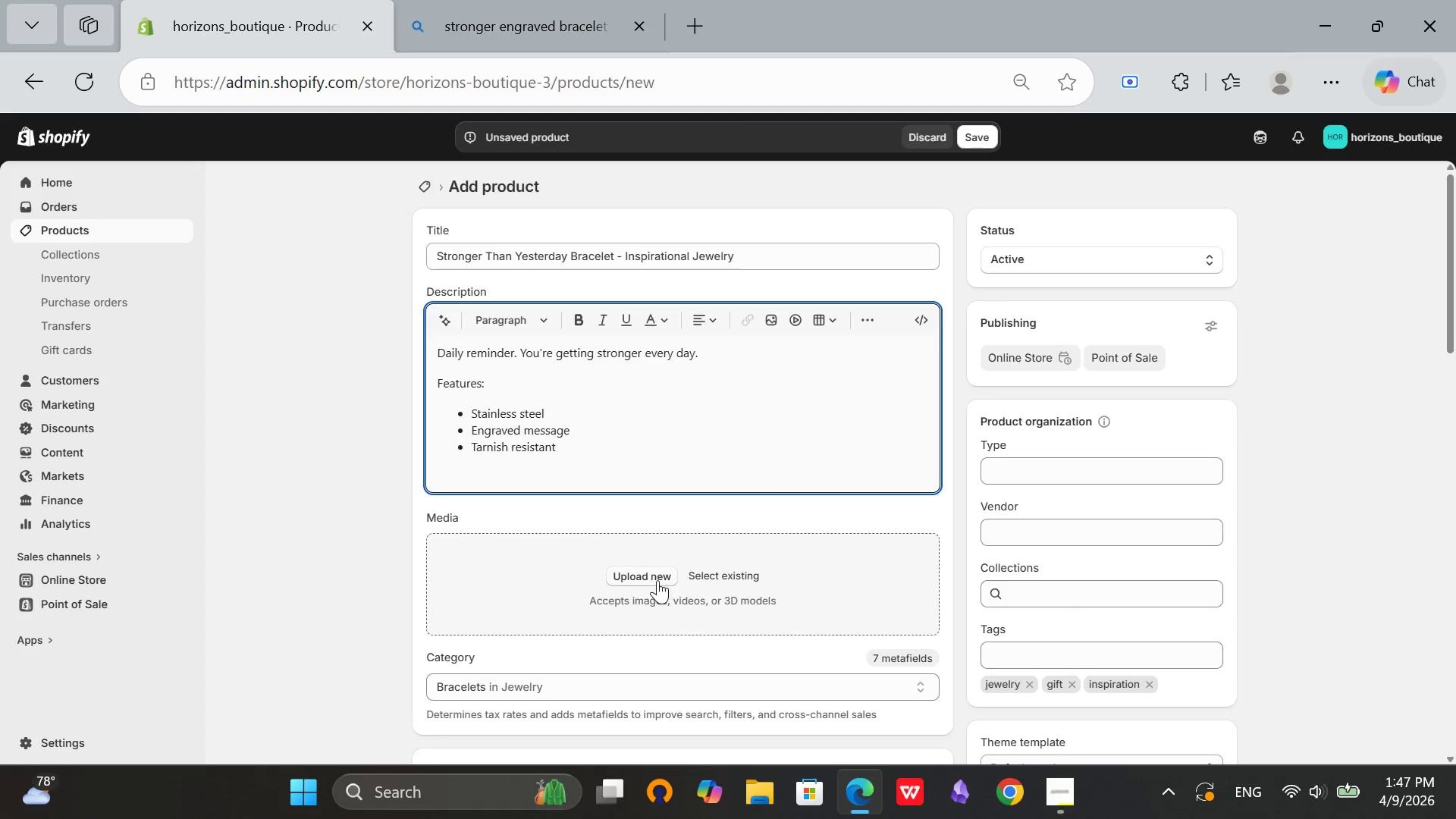 
left_click([661, 577])
 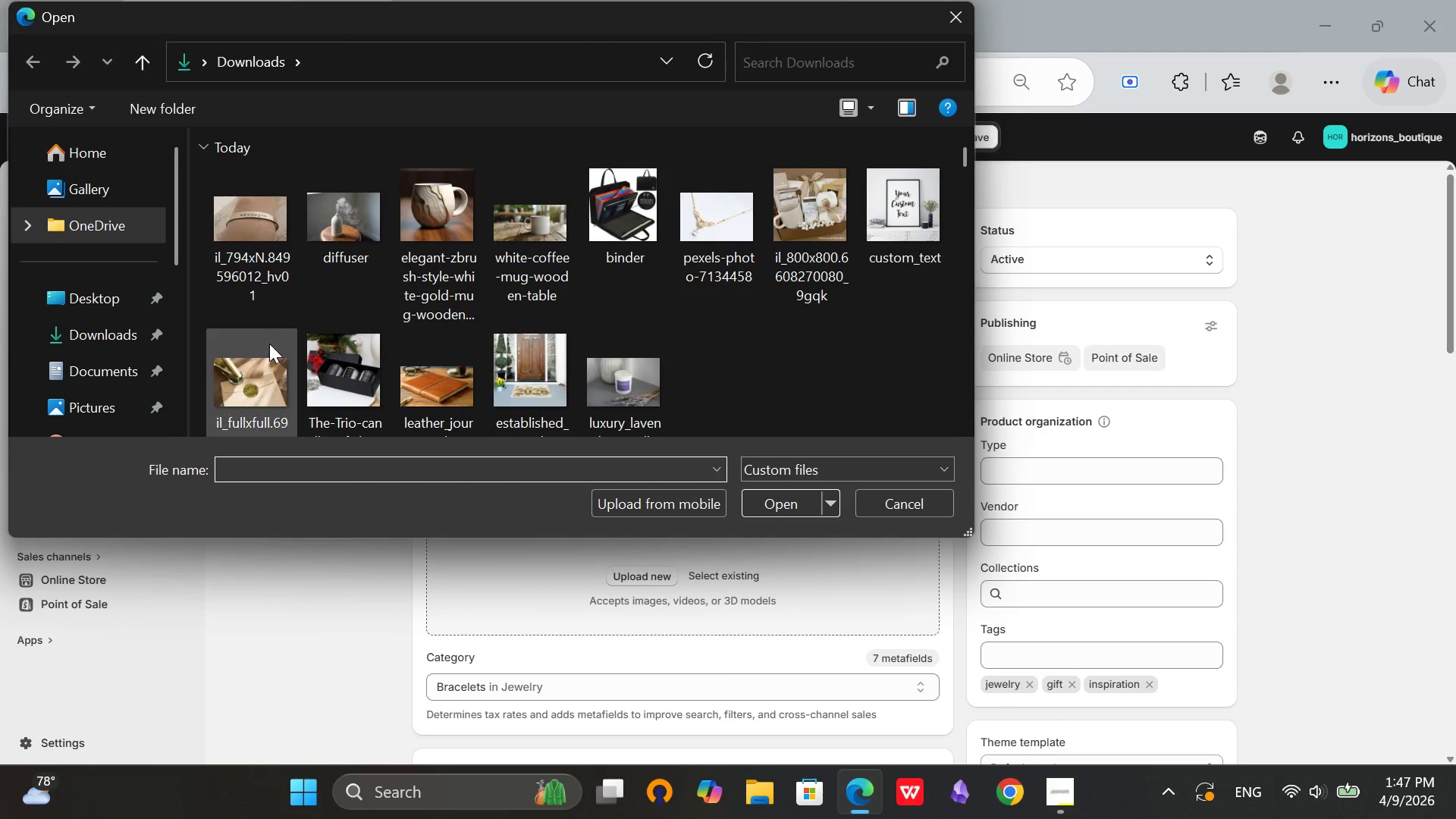 
double_click([242, 206])
 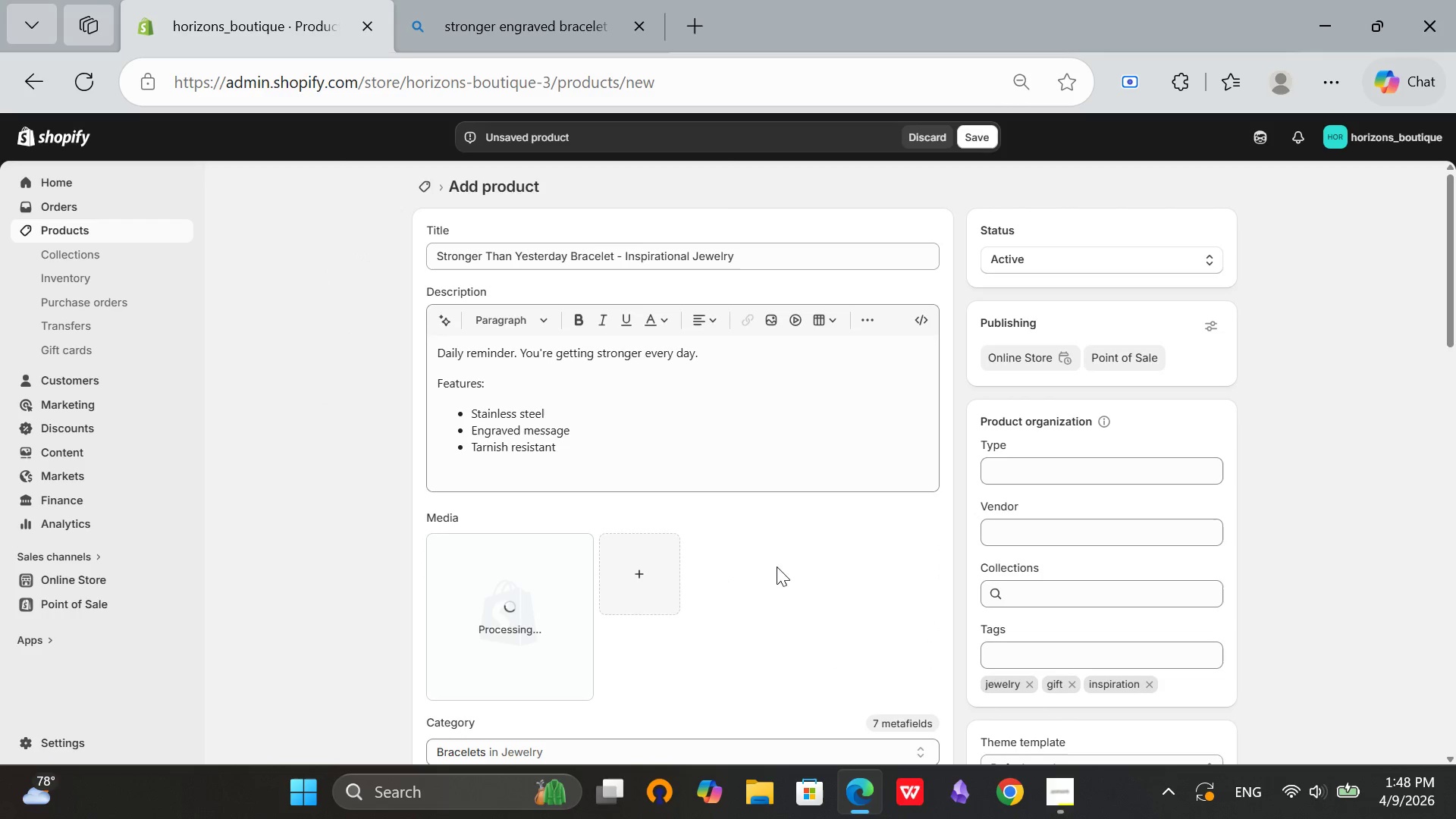 
wait(6.42)
 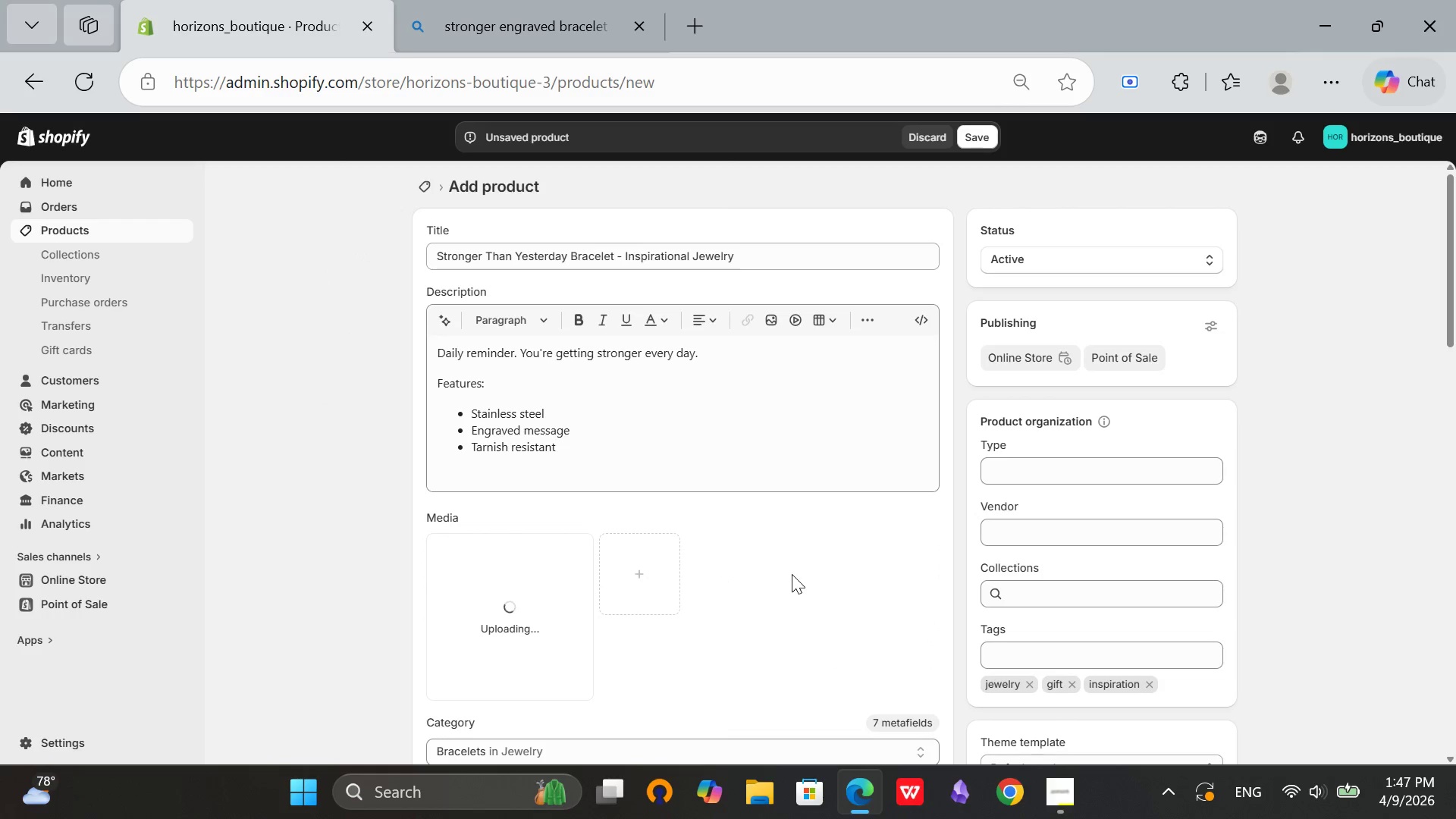 
scroll: coordinate [696, 497], scroll_direction: down, amount: 1.0
 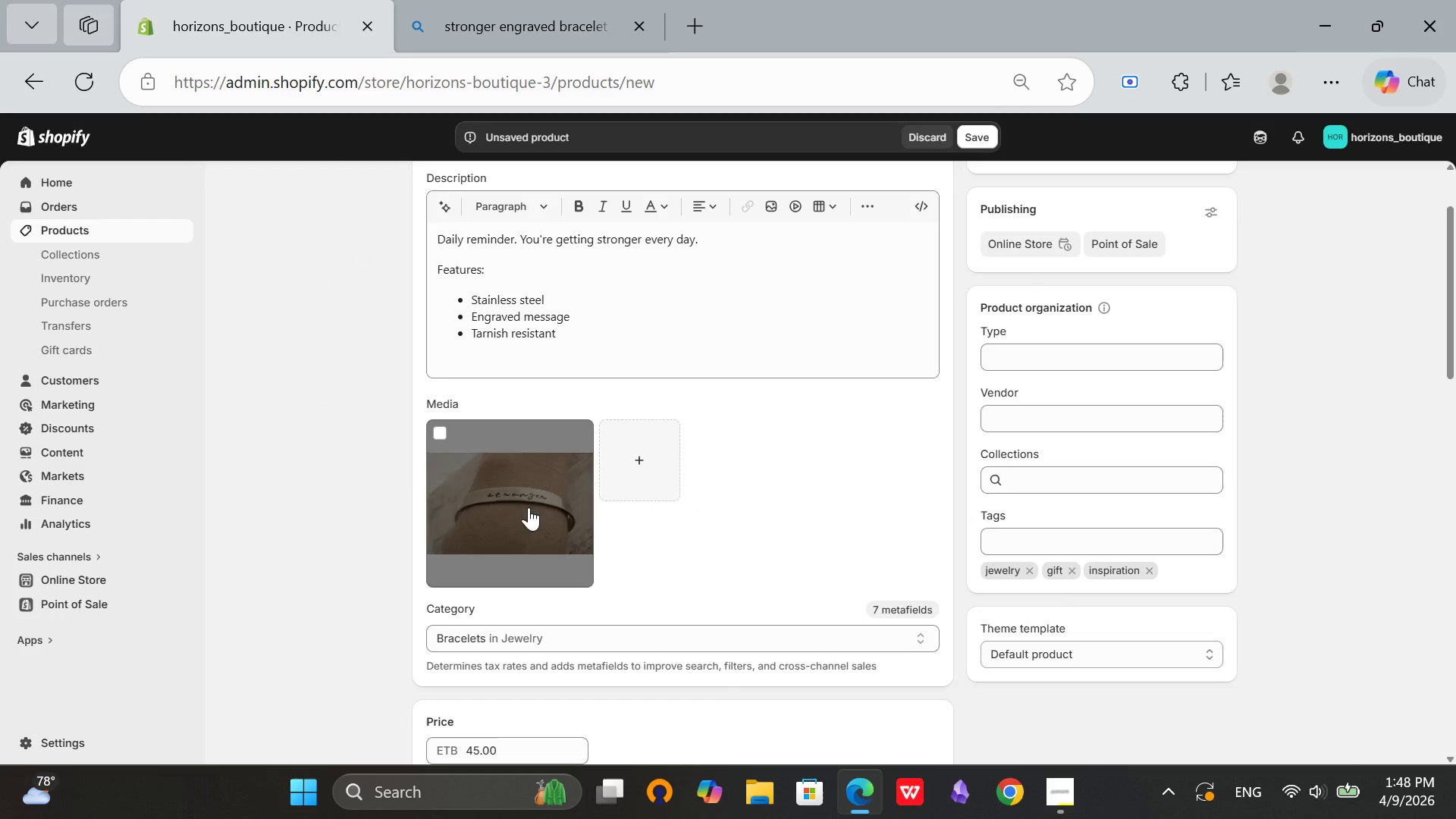 
scroll: coordinate [661, 494], scroll_direction: none, amount: 0.0
 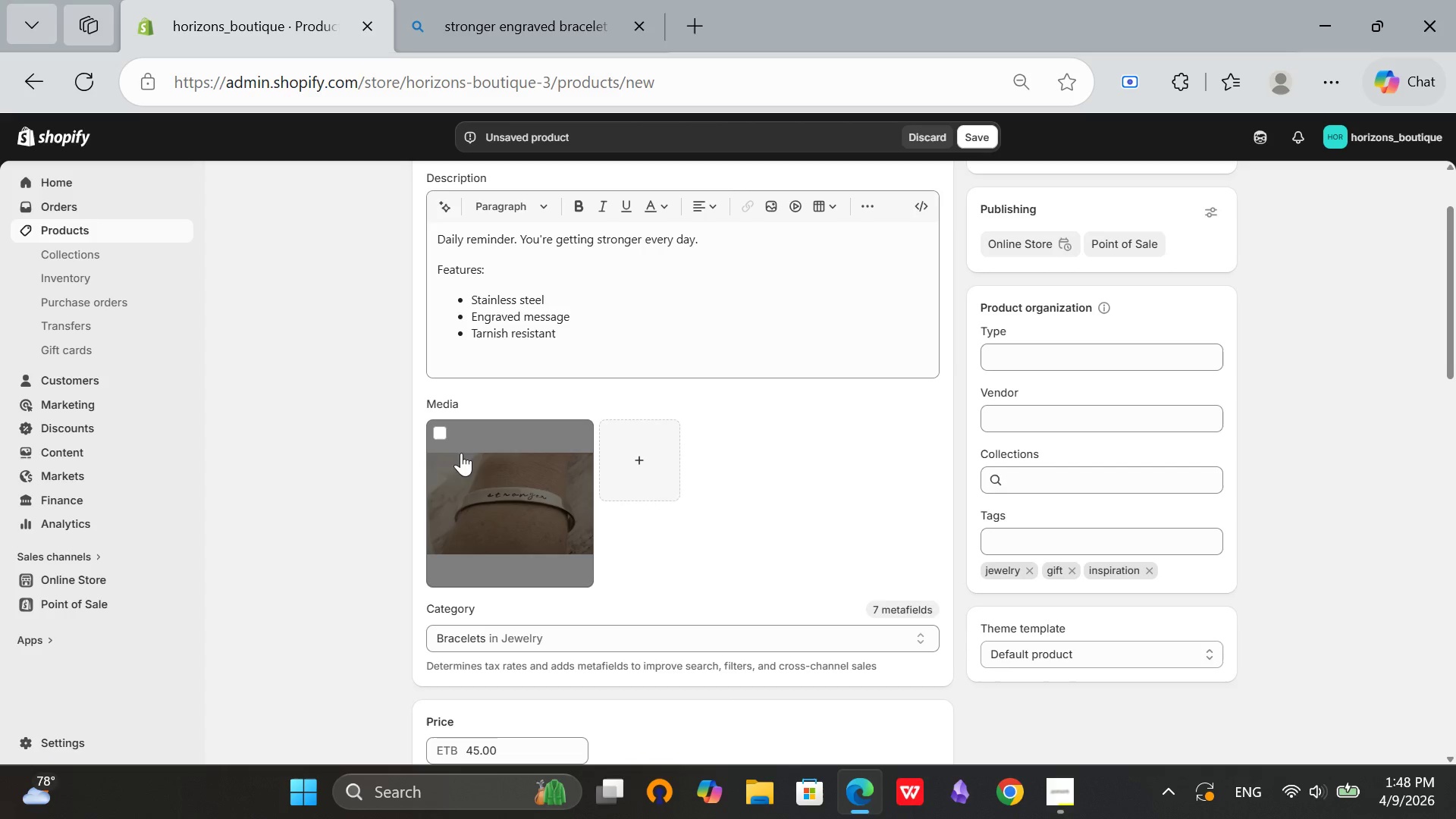 
left_click([486, 466])
 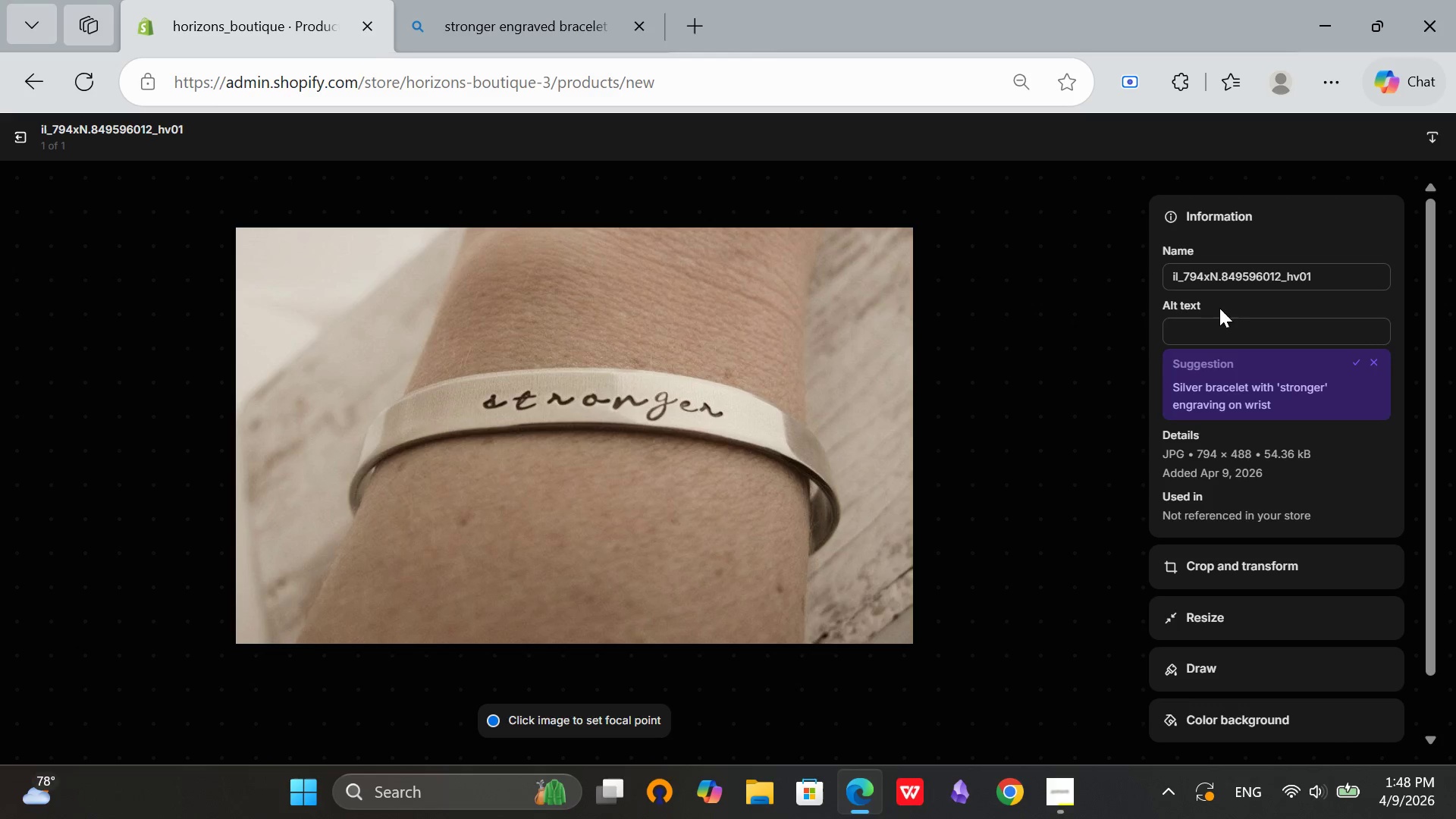 
left_click([1247, 333])
 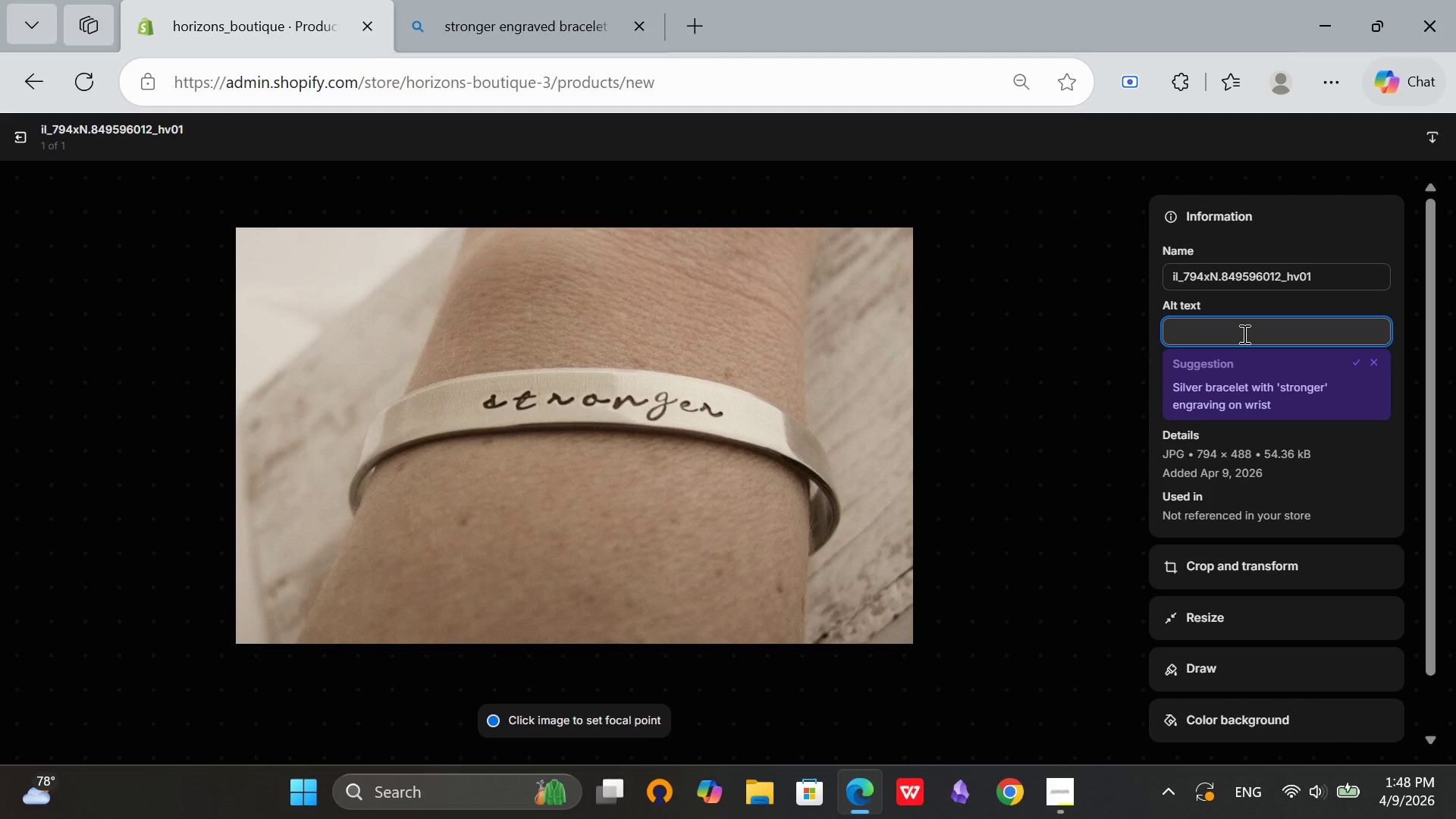 
type(Stronger )
 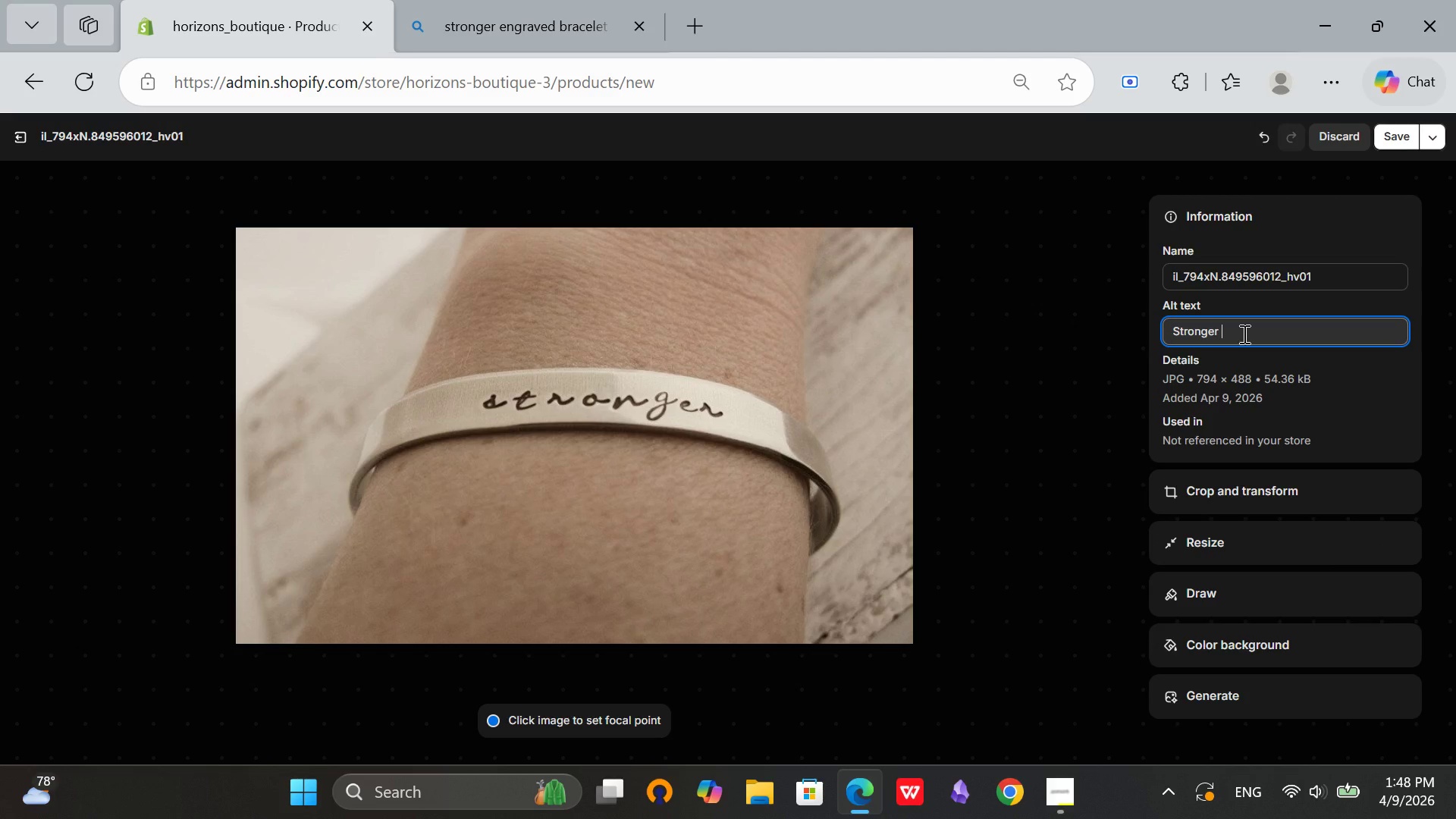 
type(bracelet)
 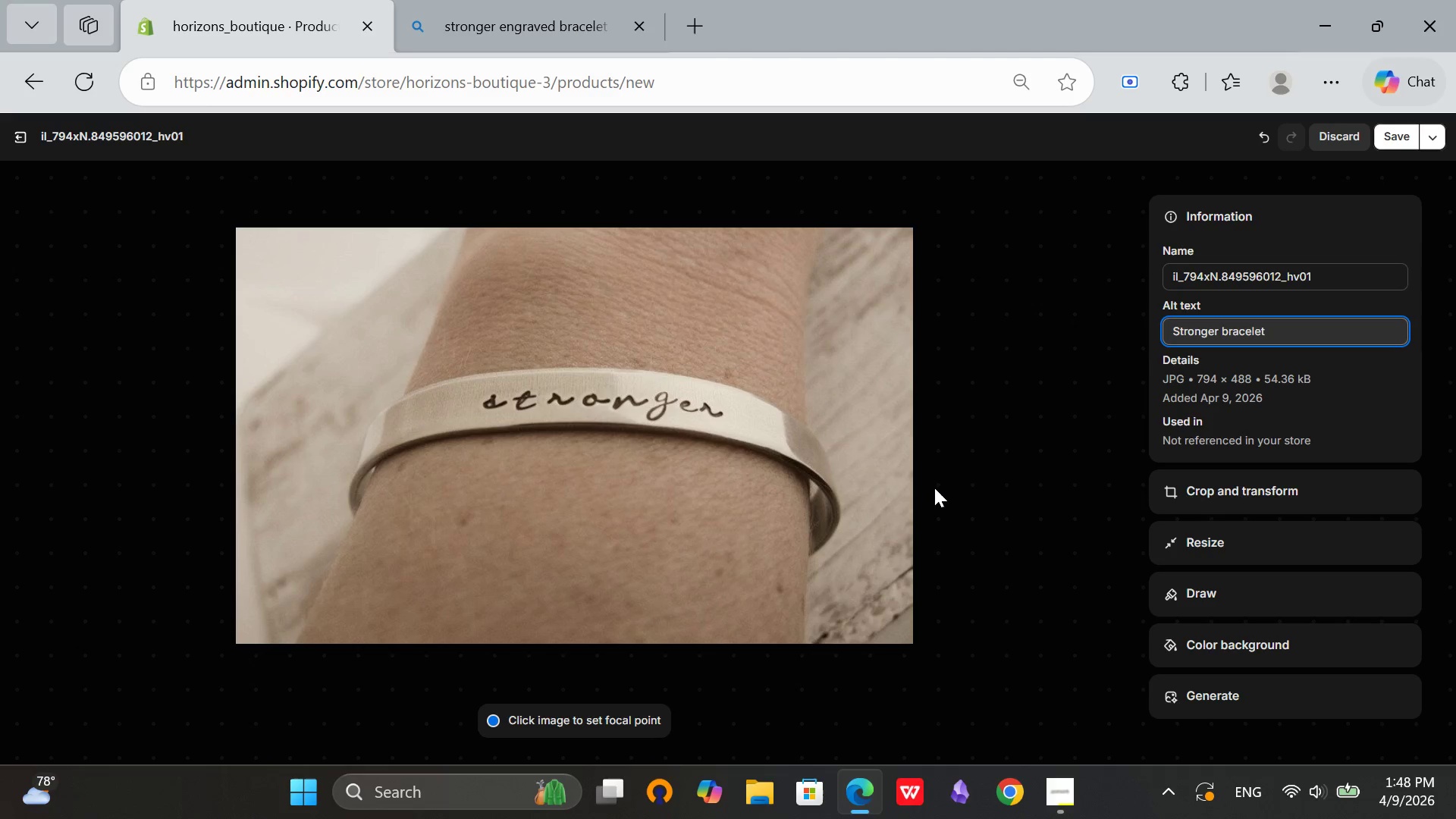 
type( on wrist)
 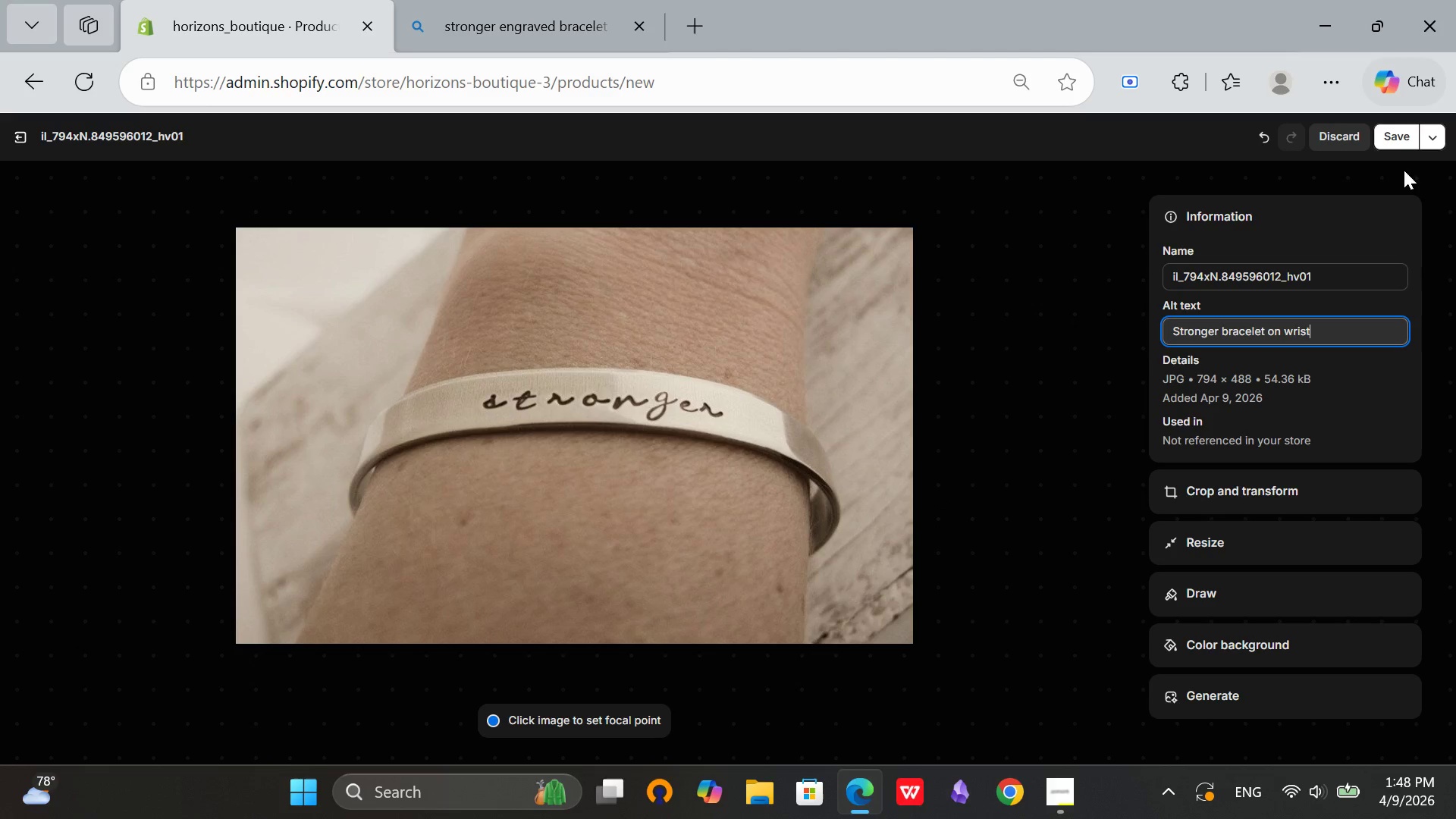 
left_click([1396, 122])
 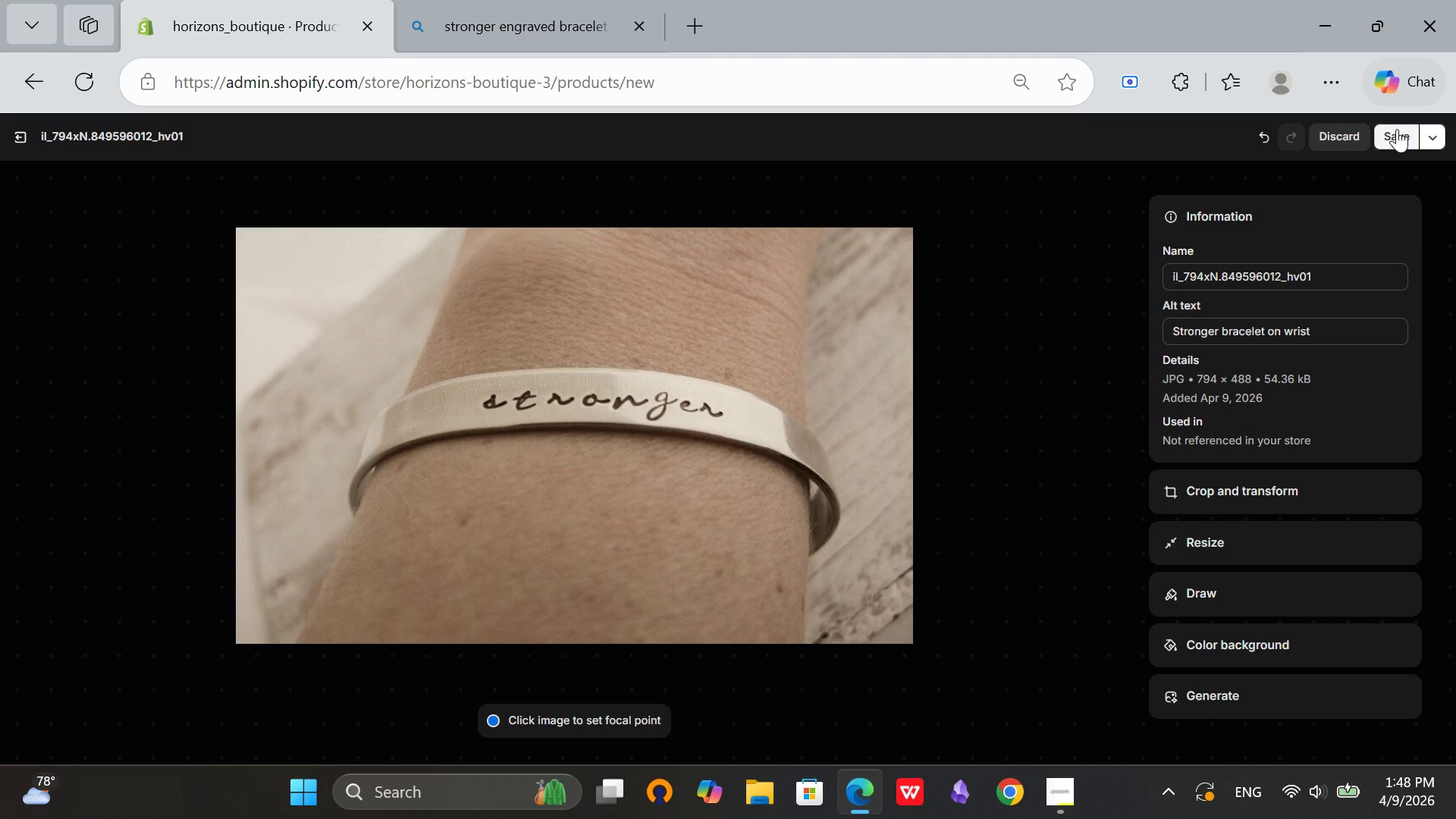 
left_click([1397, 130])
 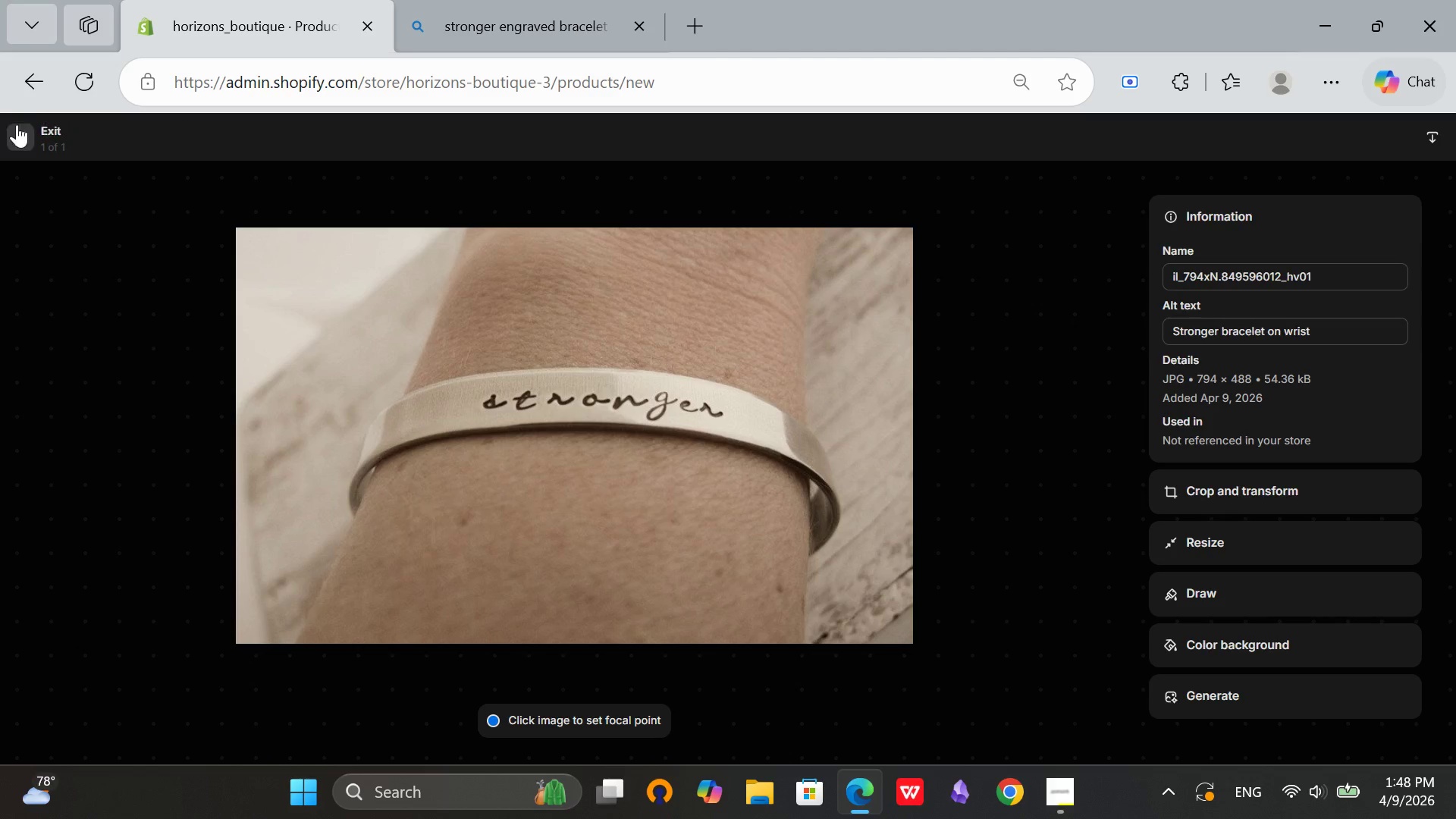 
left_click([15, 136])
 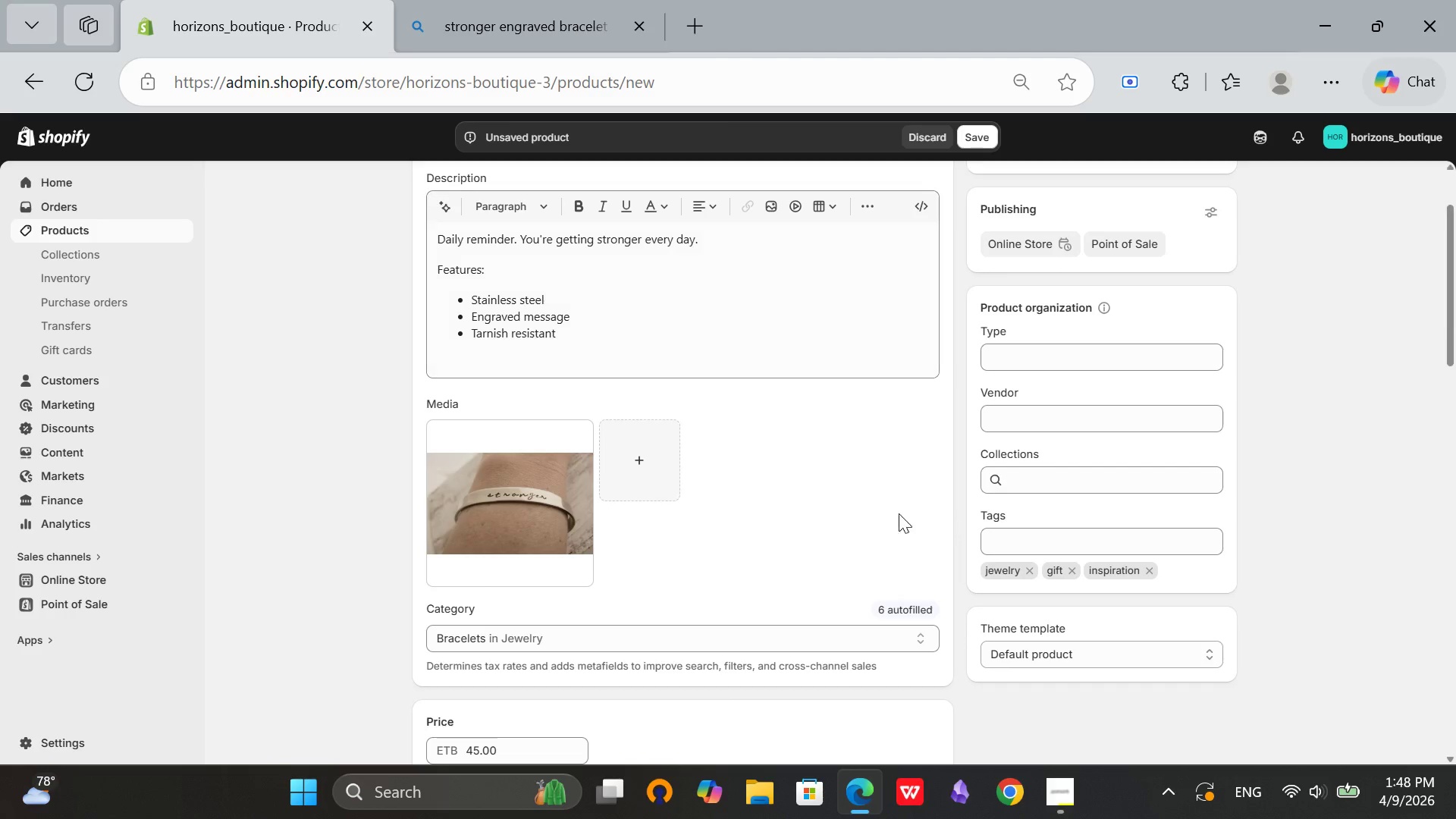 
scroll: coordinate [827, 491], scroll_direction: up, amount: 3.0
 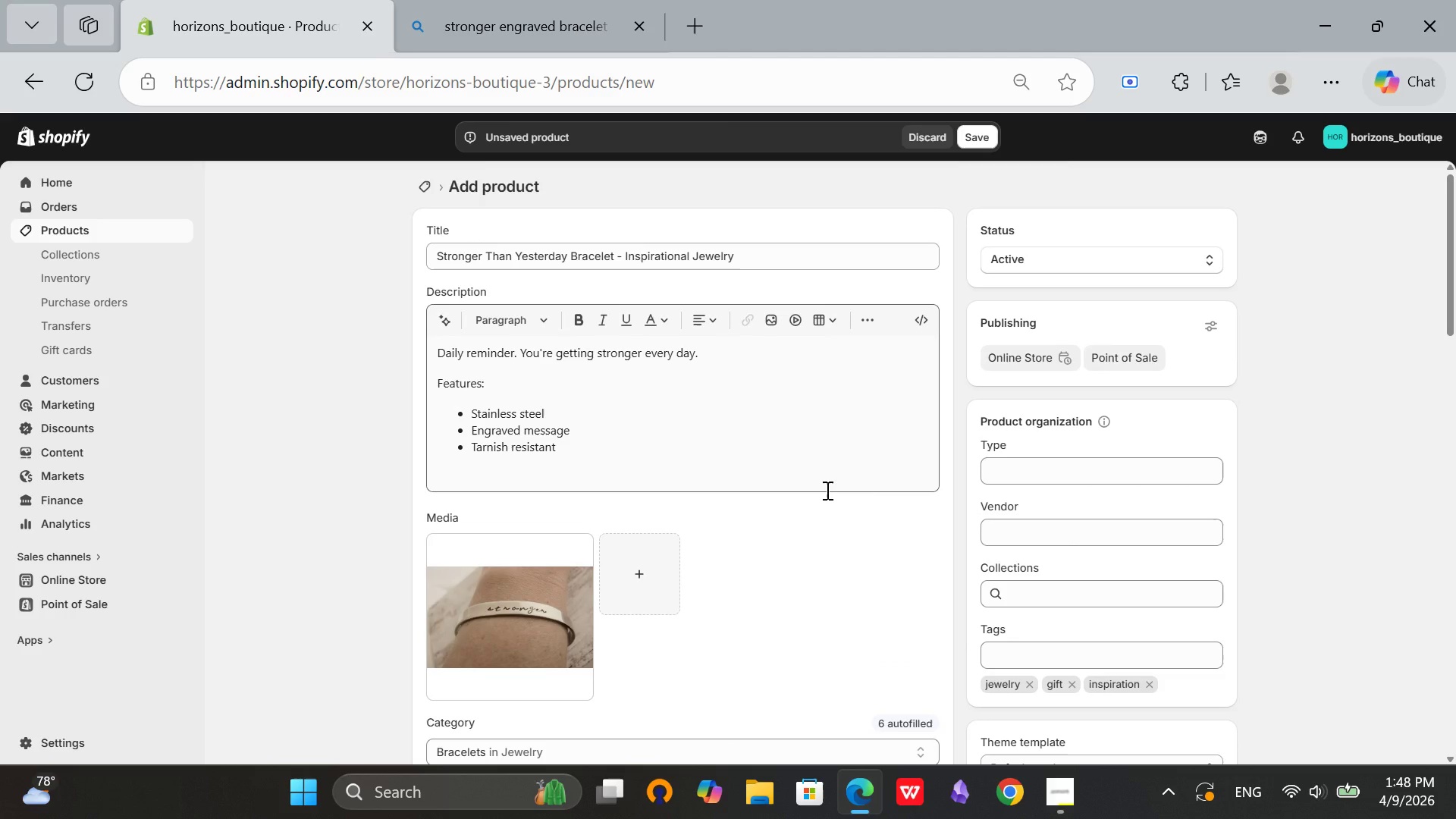 
scroll: coordinate [836, 481], scroll_direction: down, amount: 10.0
 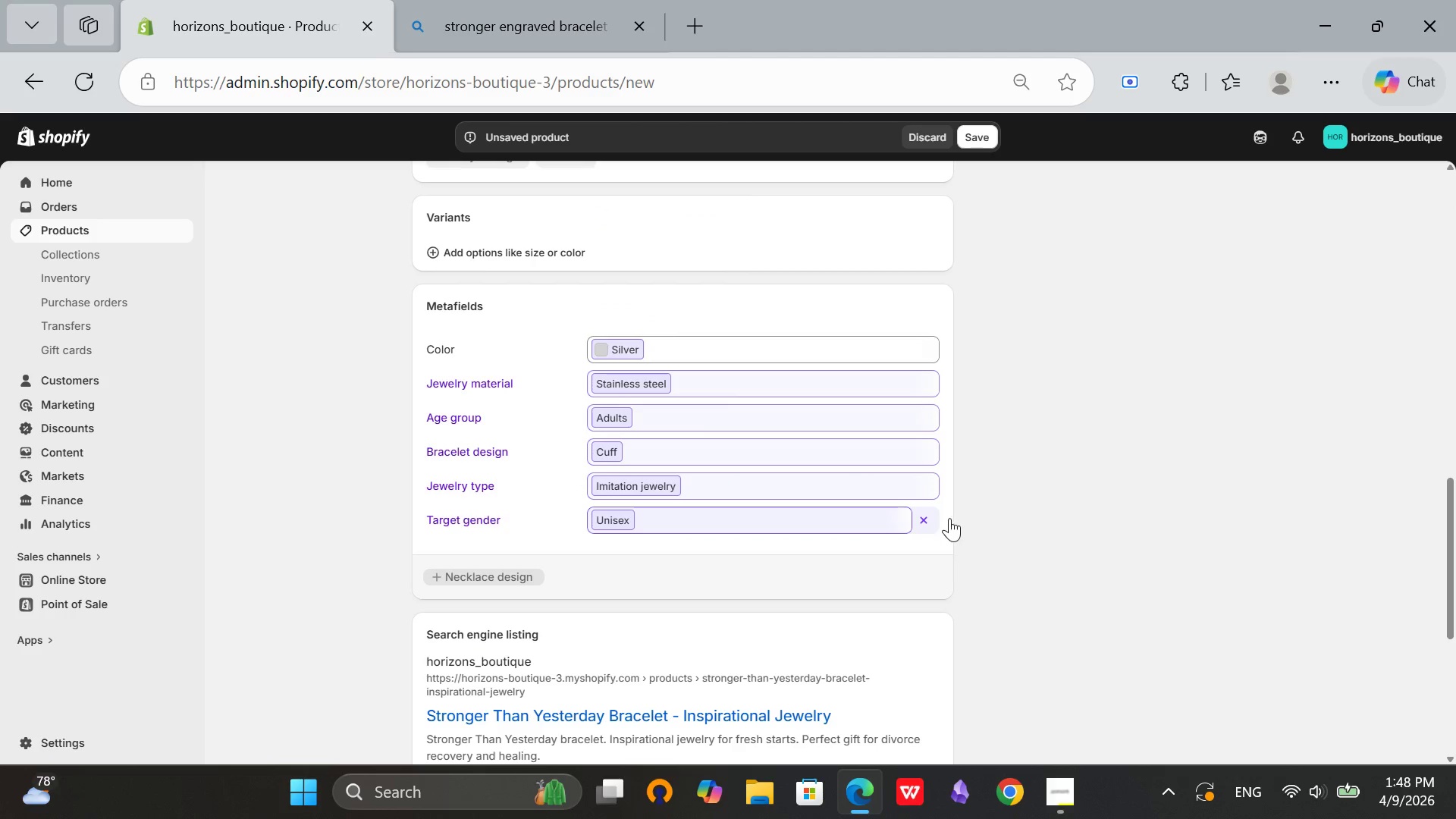 
left_click([930, 516])
 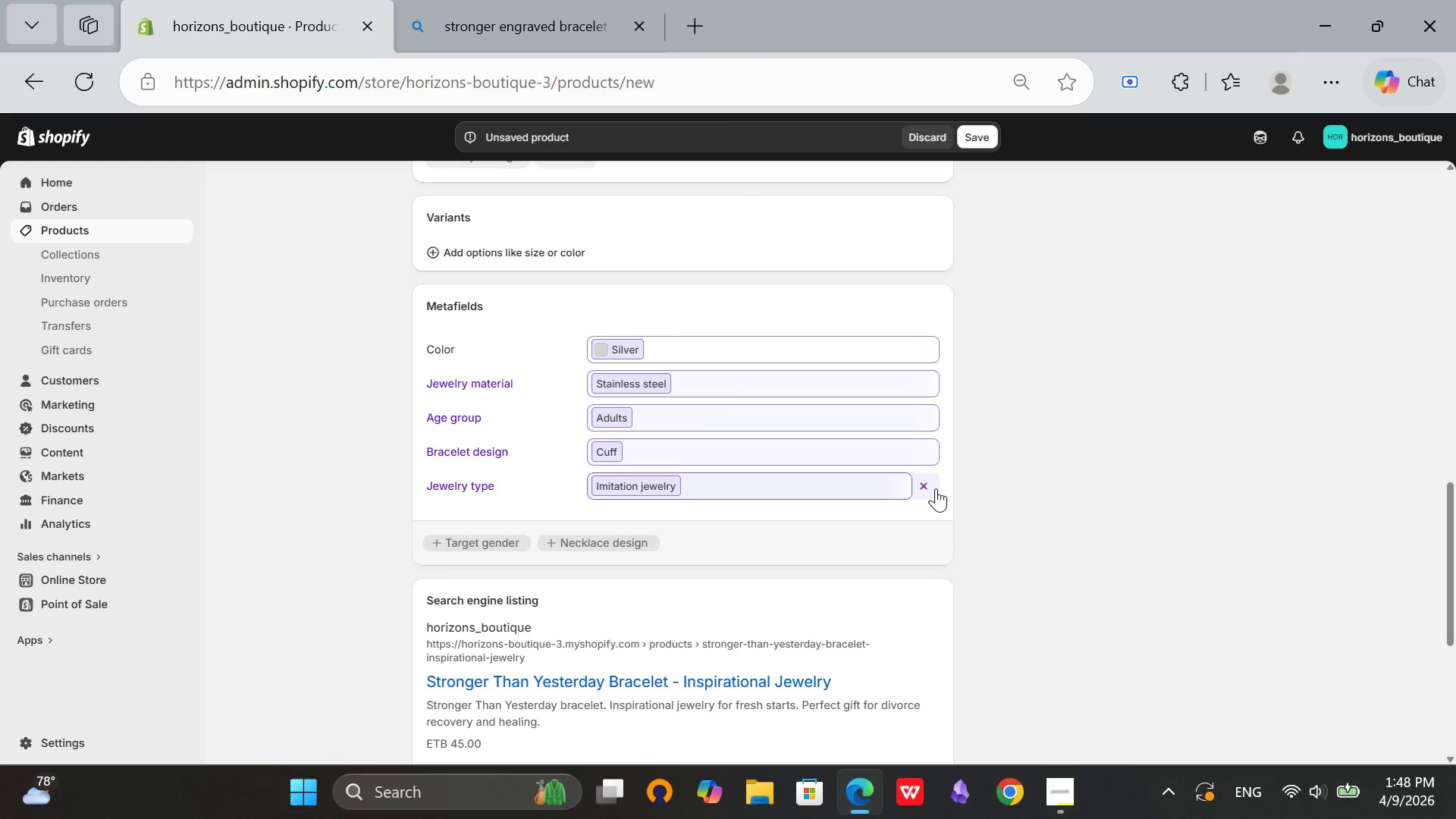 
left_click([933, 486])
 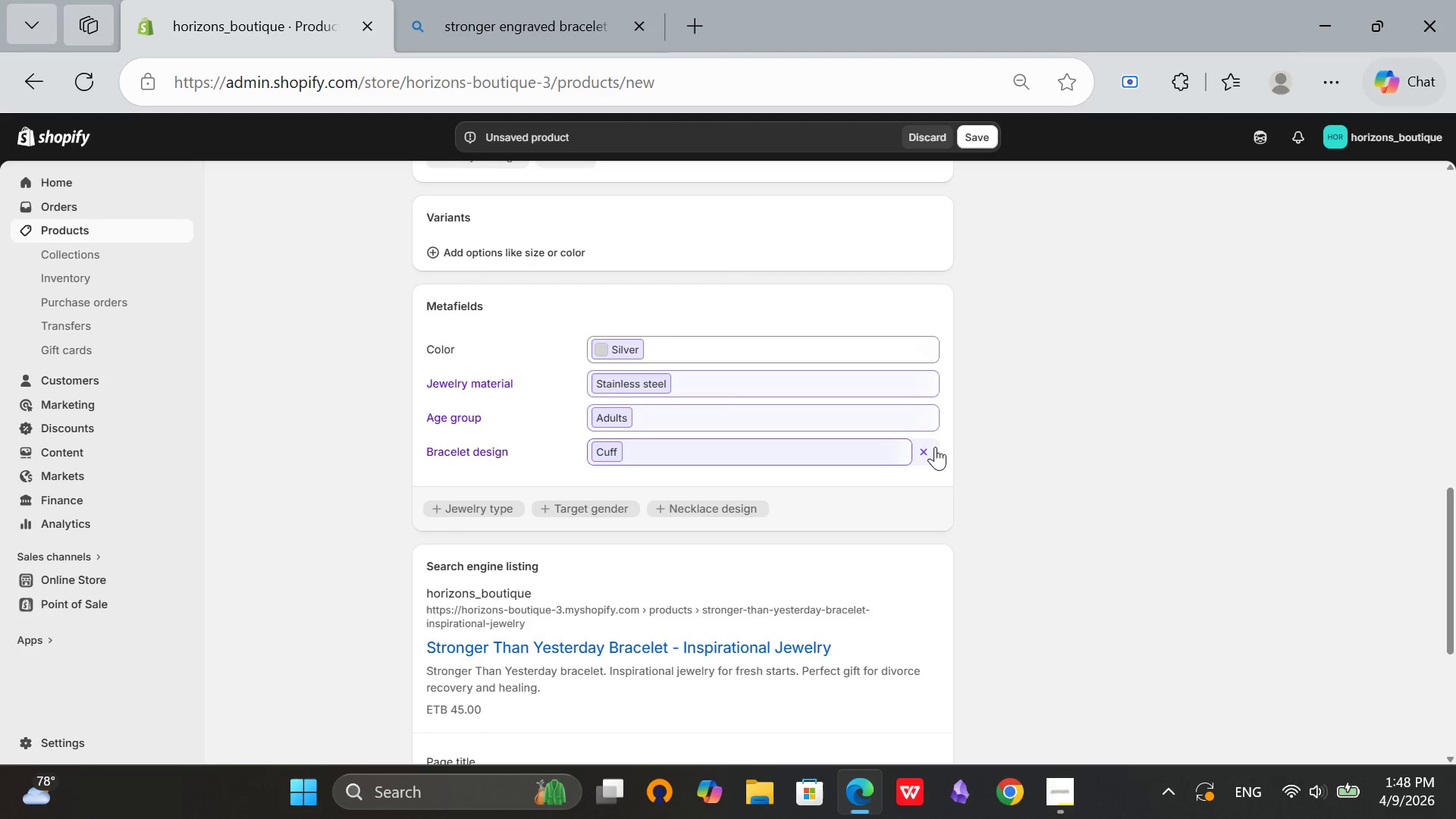 
left_click([930, 445])
 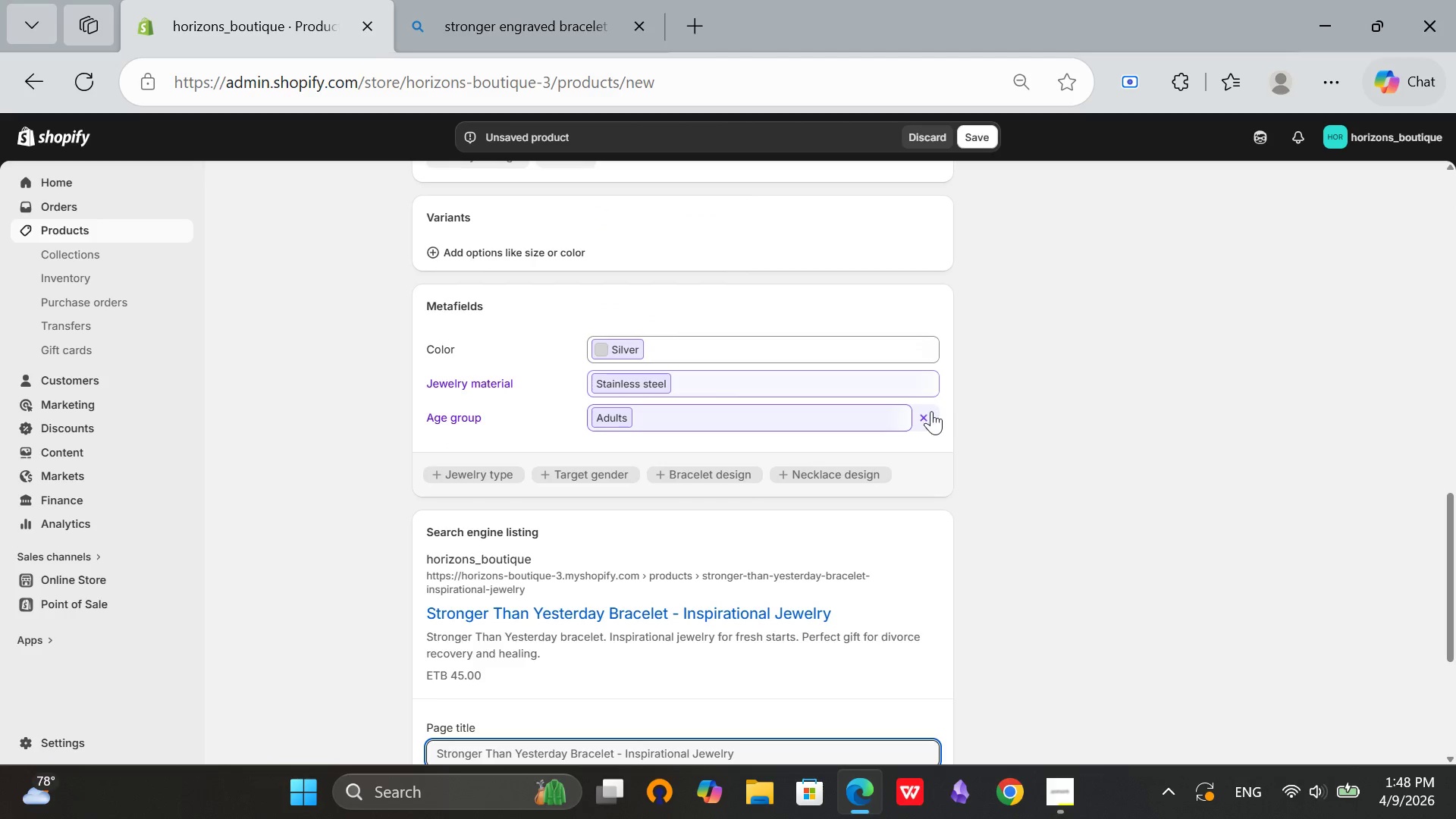 
left_click([929, 410])
 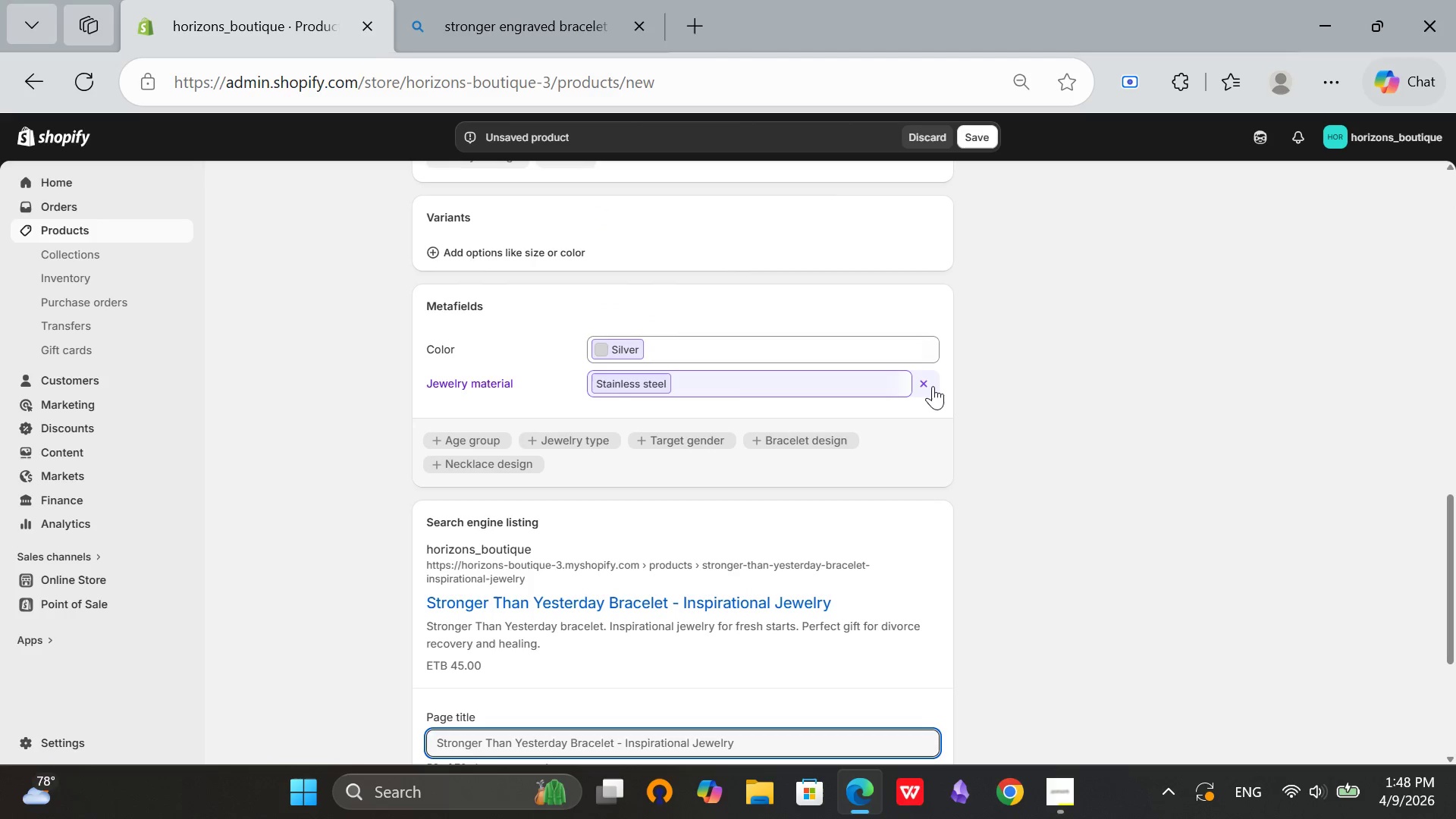 
left_click([928, 384])
 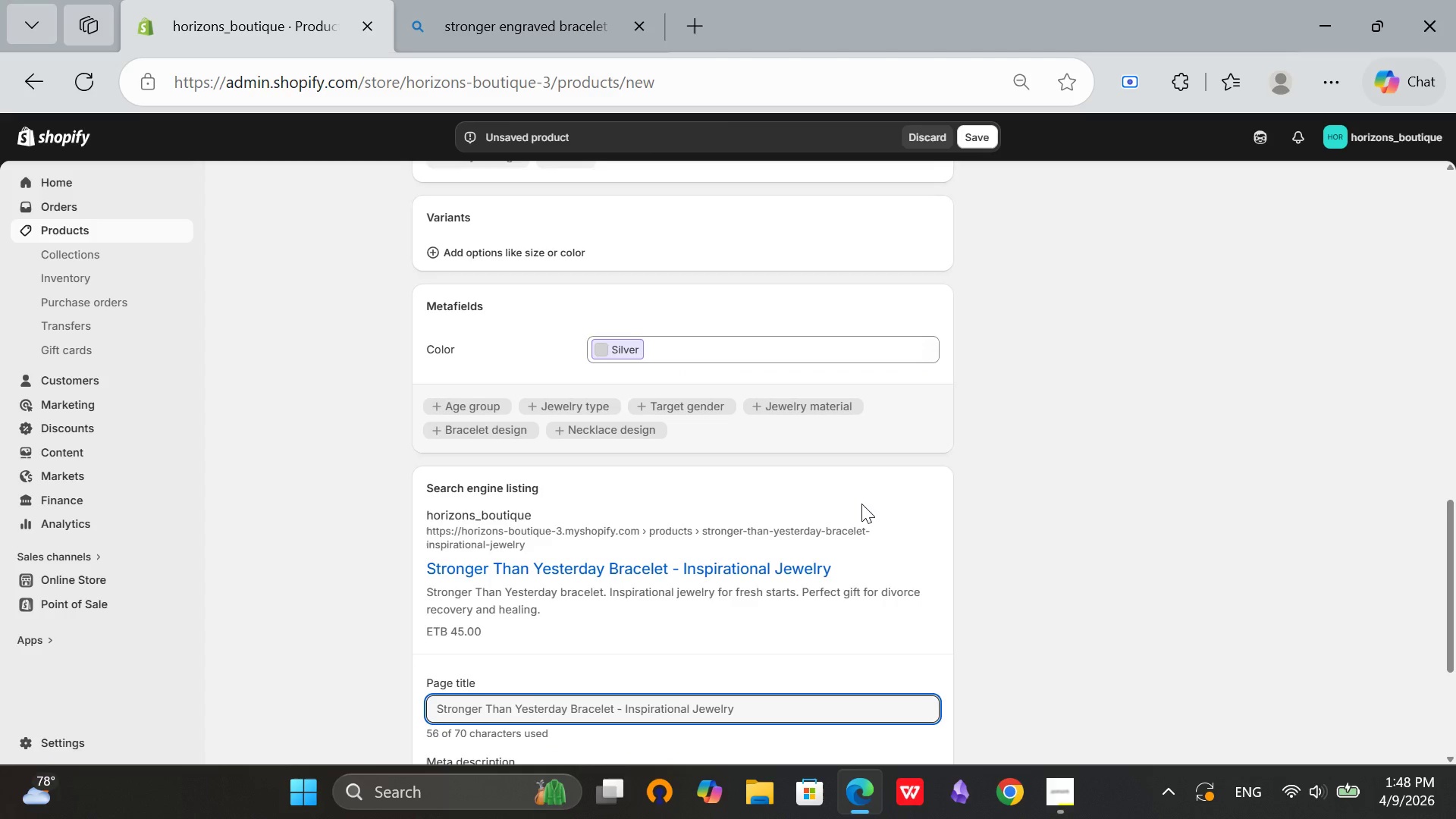 
scroll: coordinate [870, 544], scroll_direction: up, amount: 9.0
 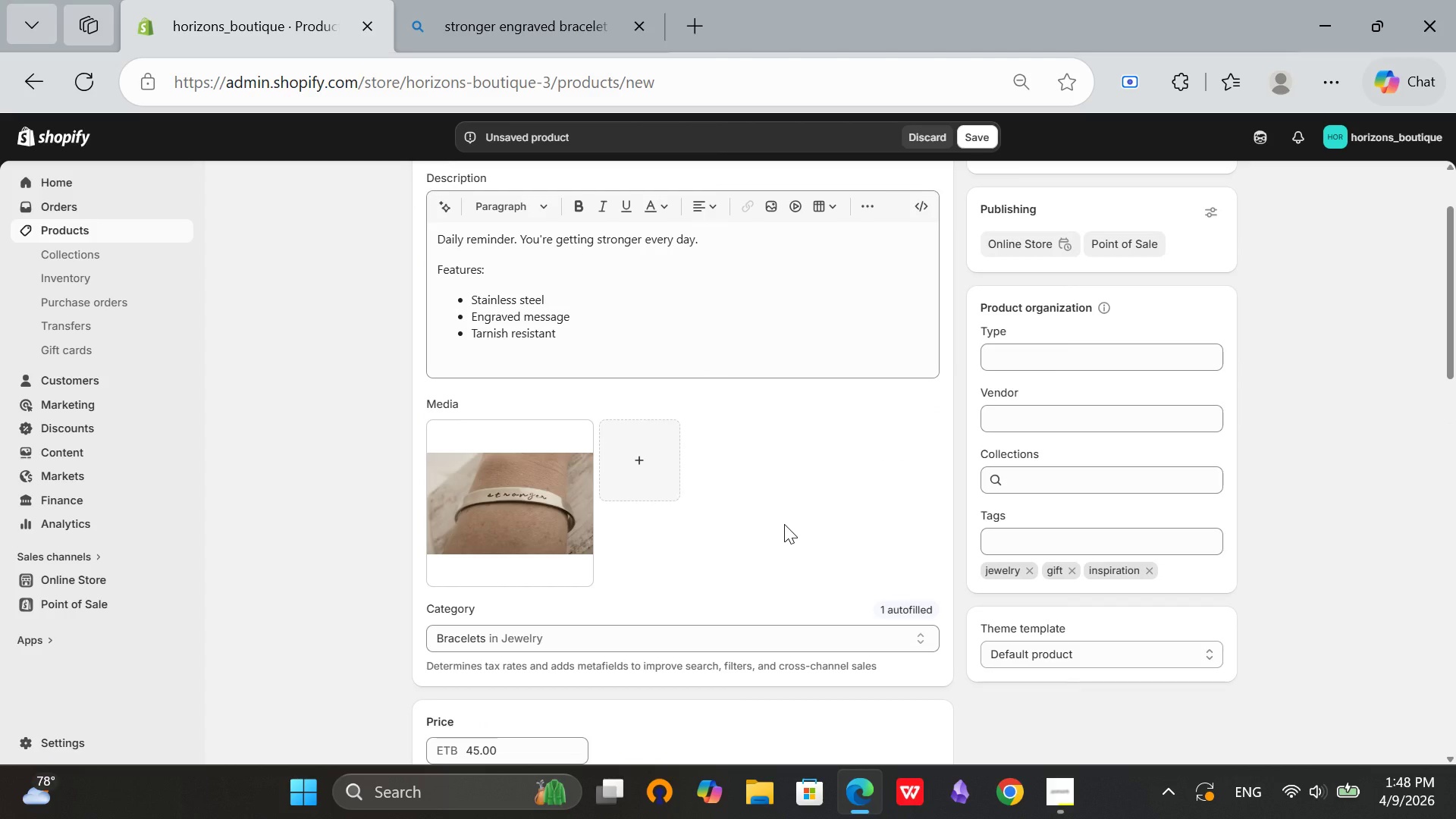 
scroll: coordinate [784, 524], scroll_direction: down, amount: 16.0
 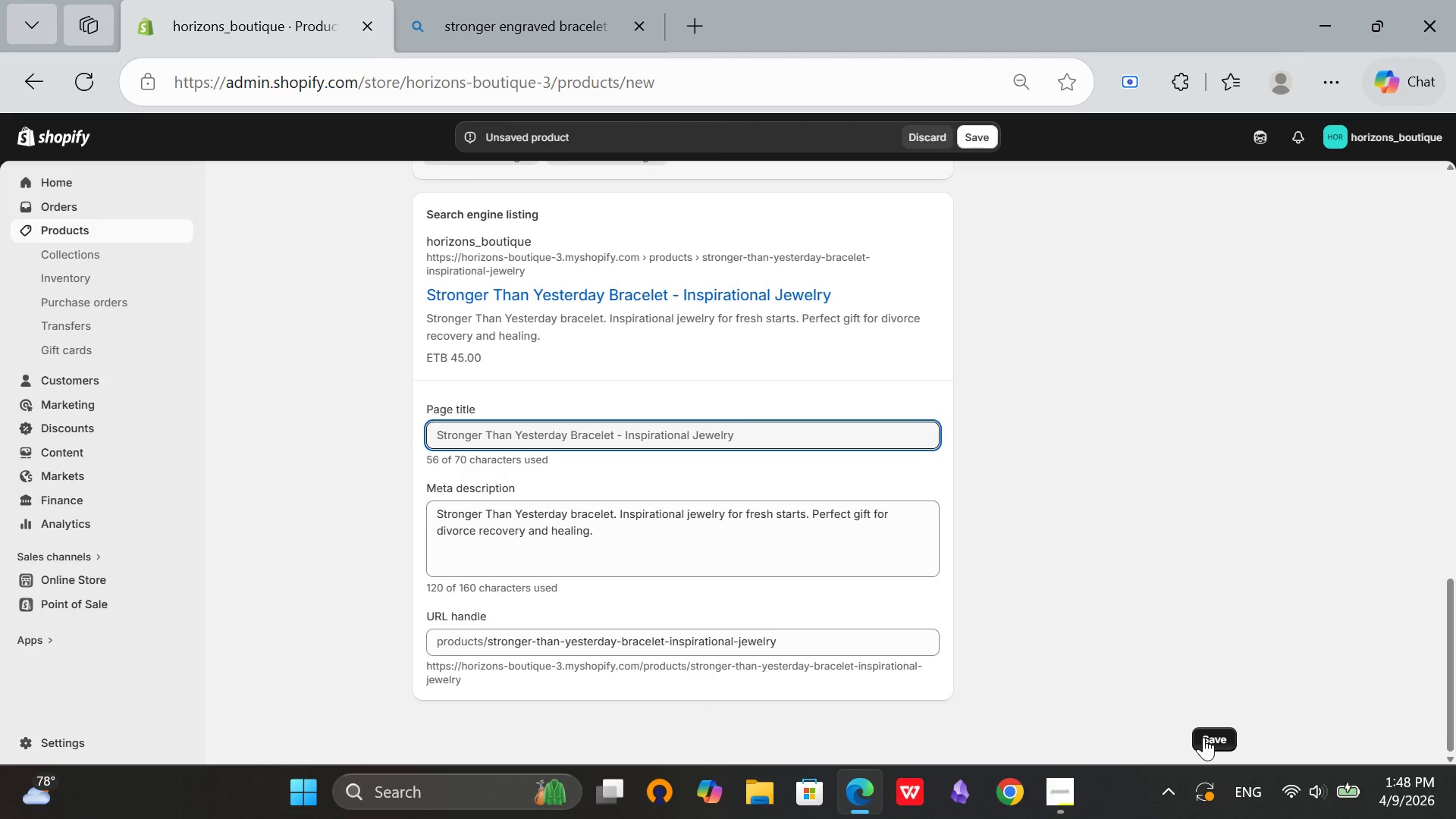 
left_click([1203, 737])